 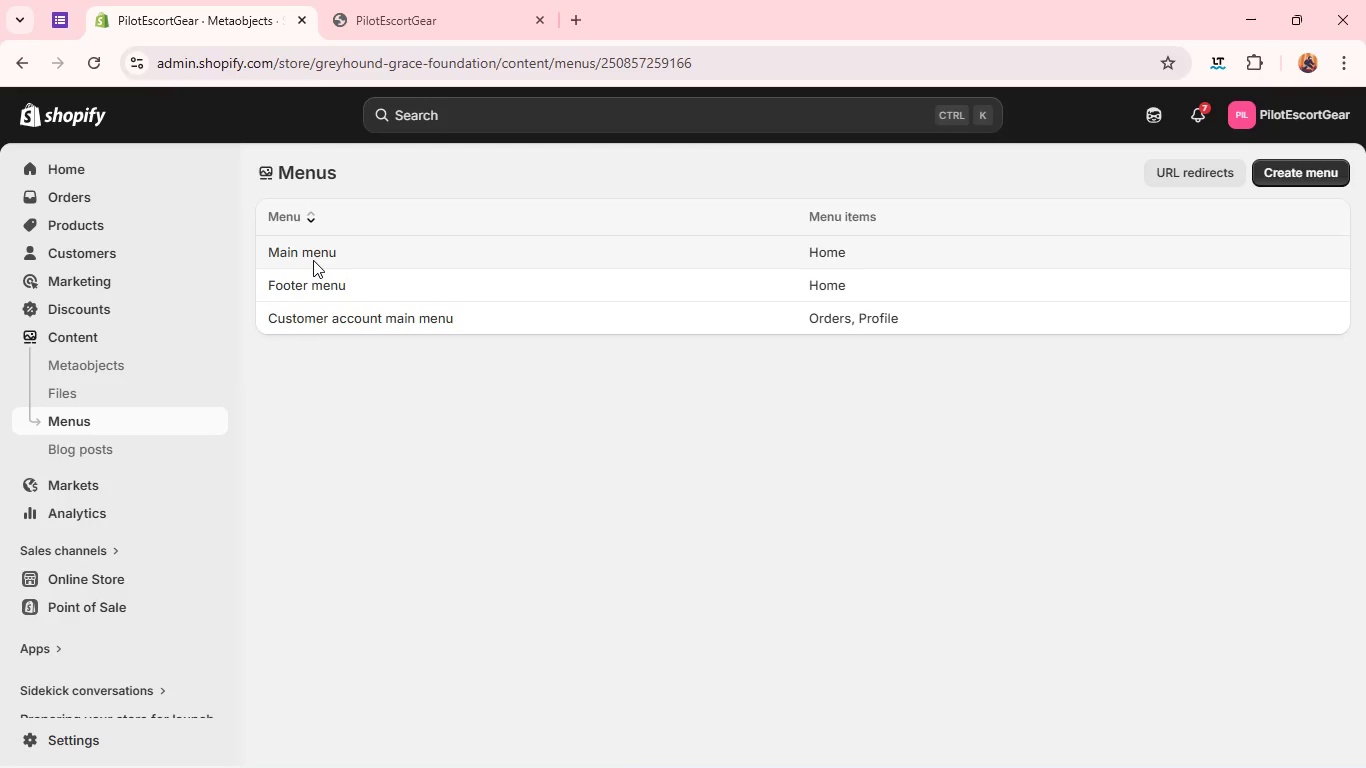 
left_click([589, 450])
 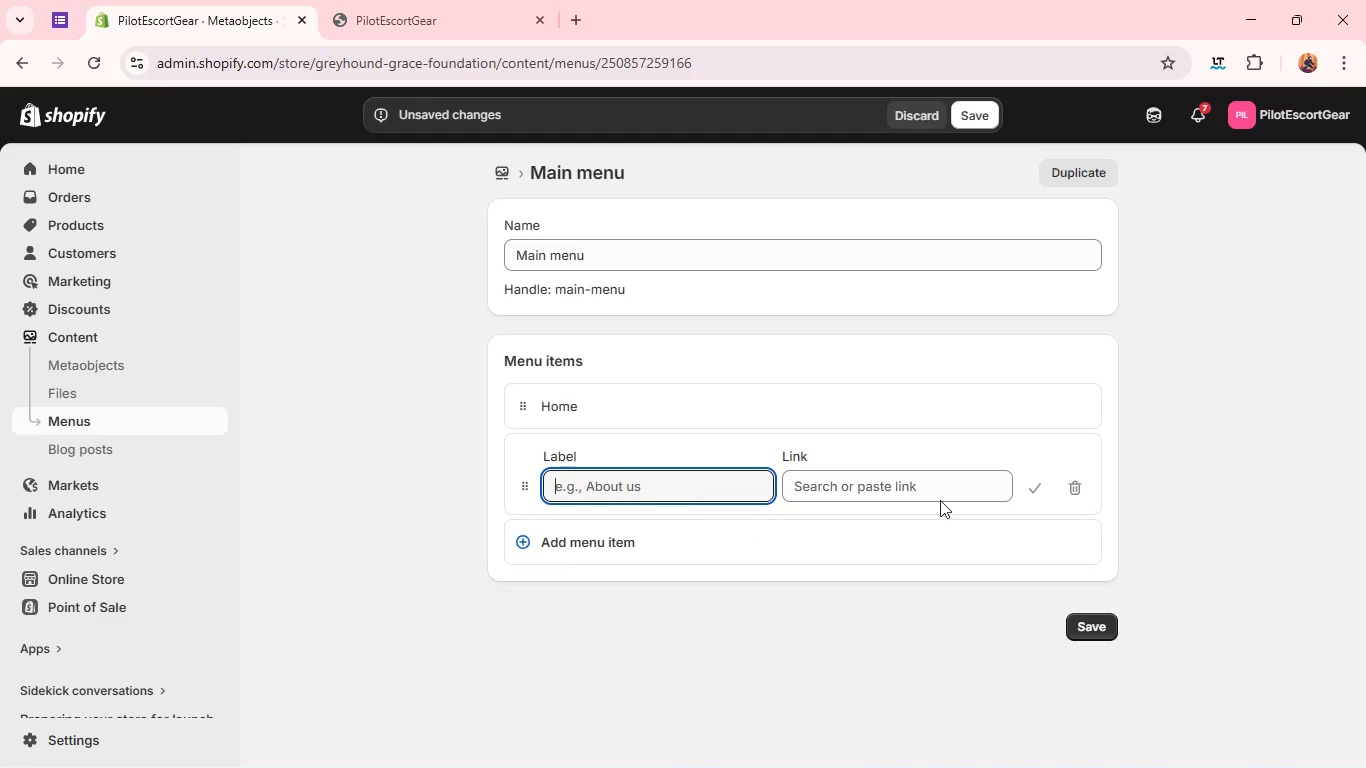 
wait(40.95)
 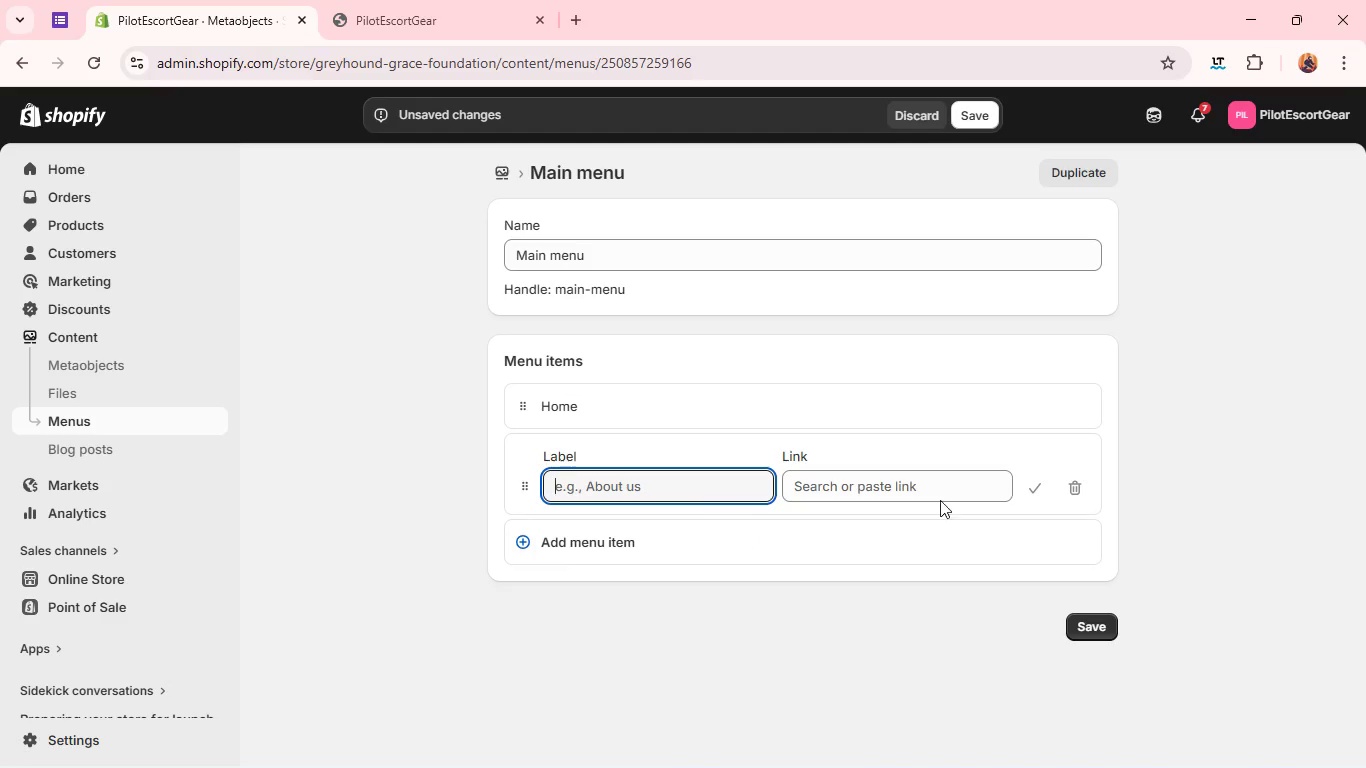 
left_click([116, 584])
 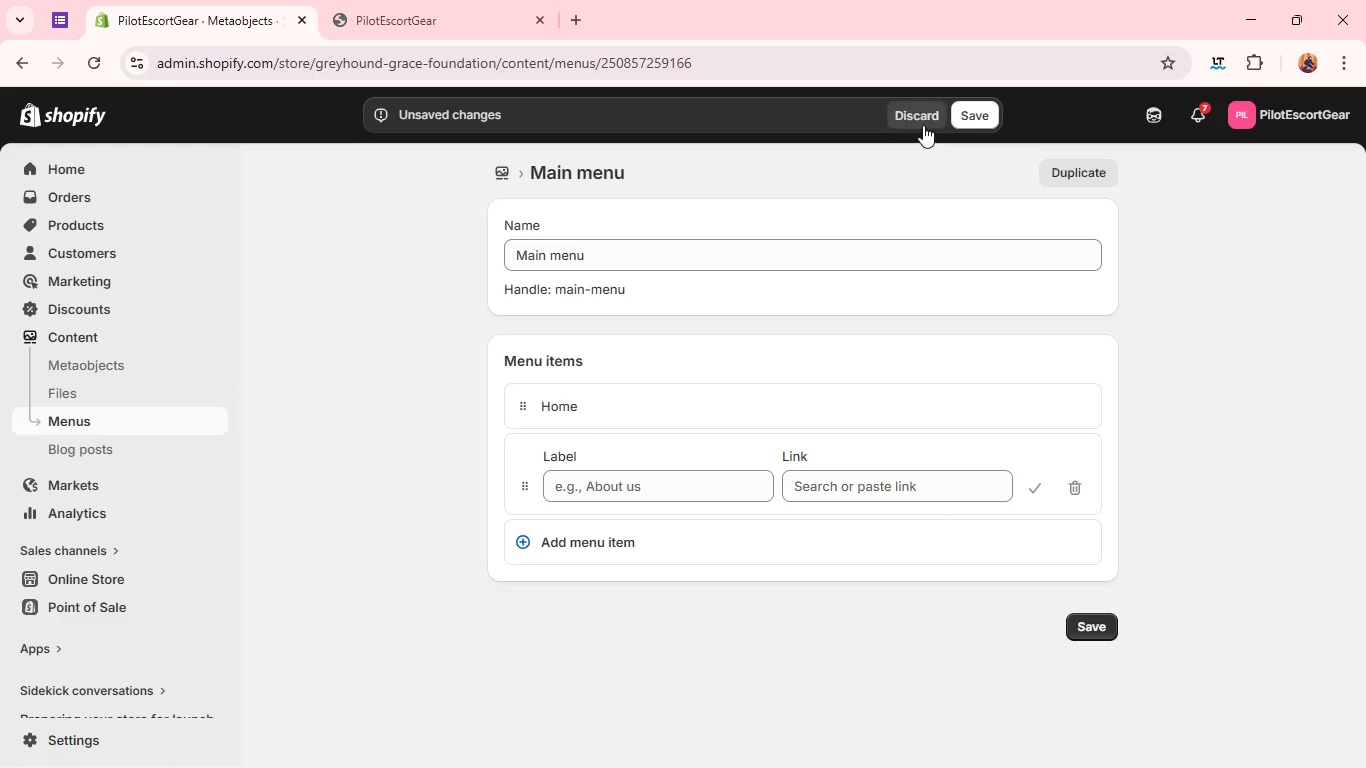 
left_click([922, 123])
 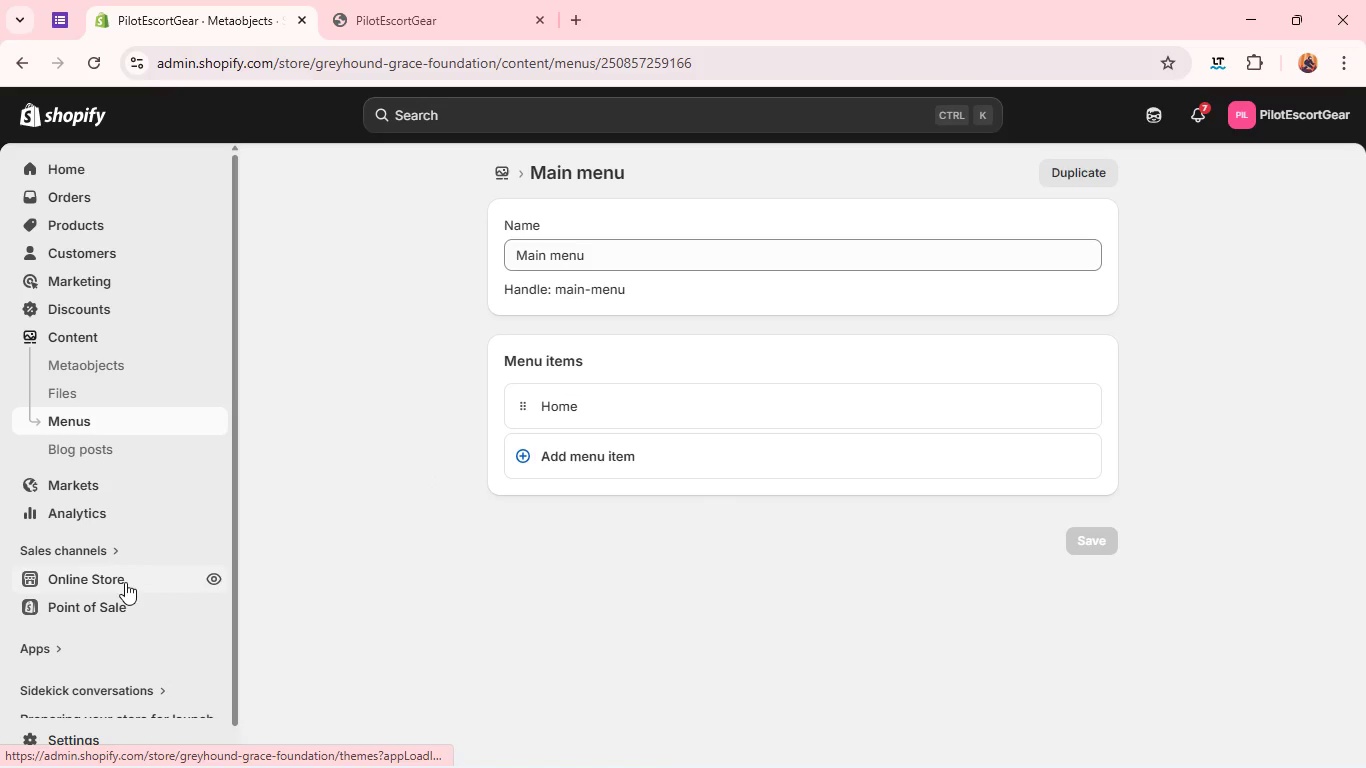 
left_click([125, 582])
 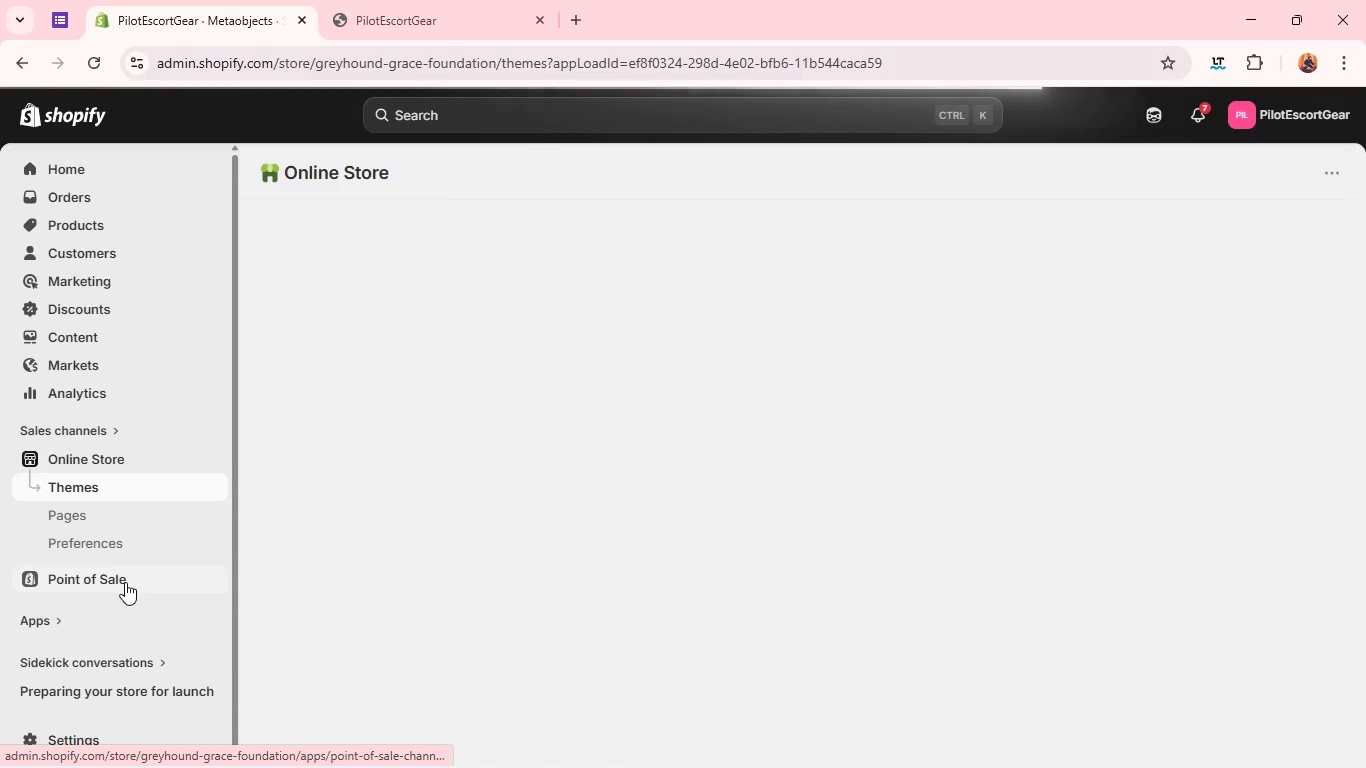 
wait(9.03)
 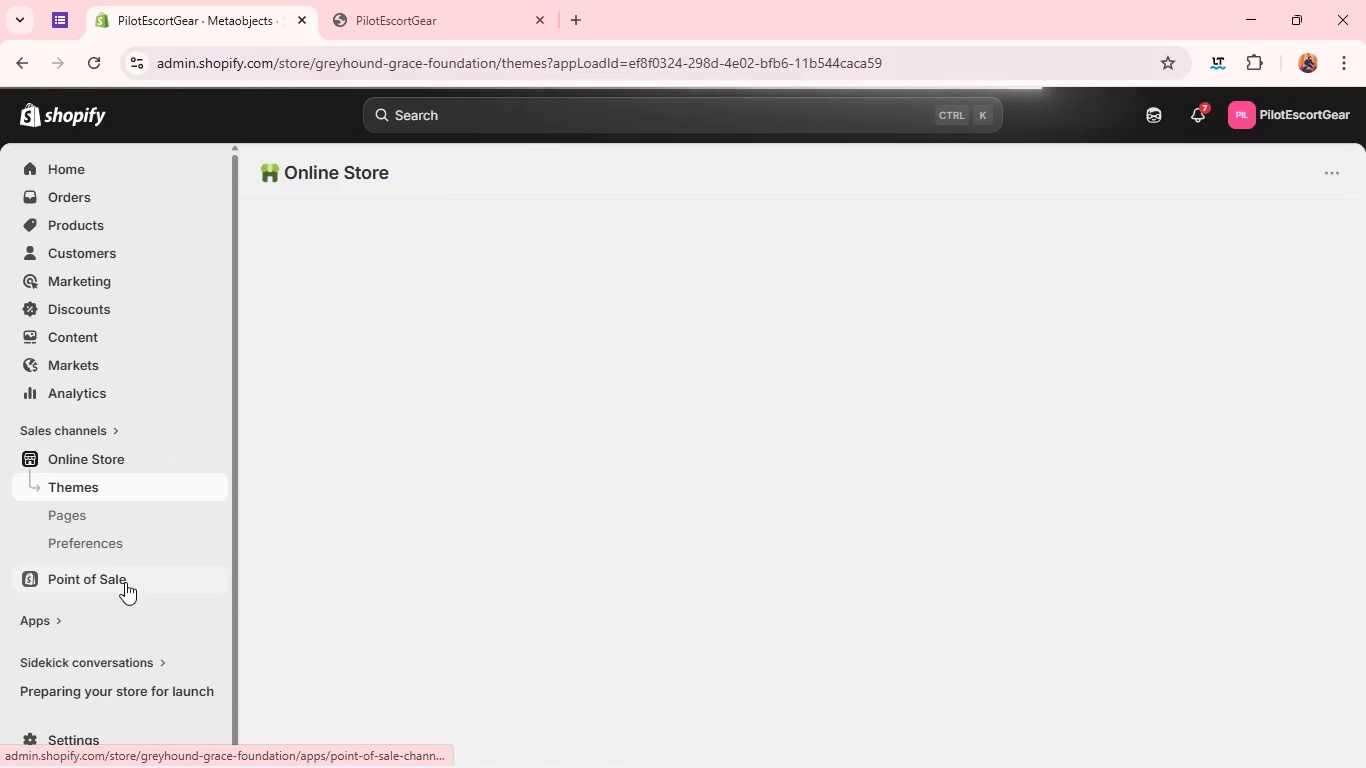 
left_click([842, 463])
 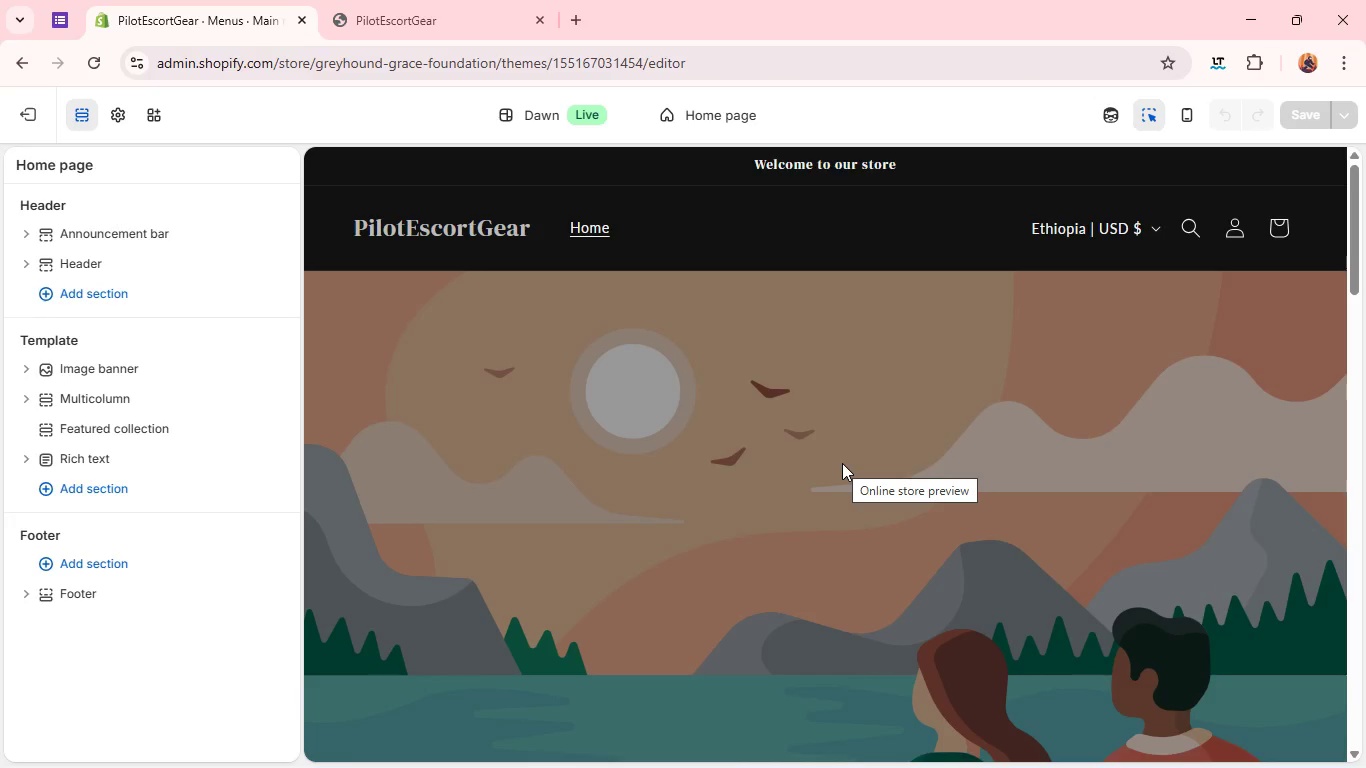 
wait(12.16)
 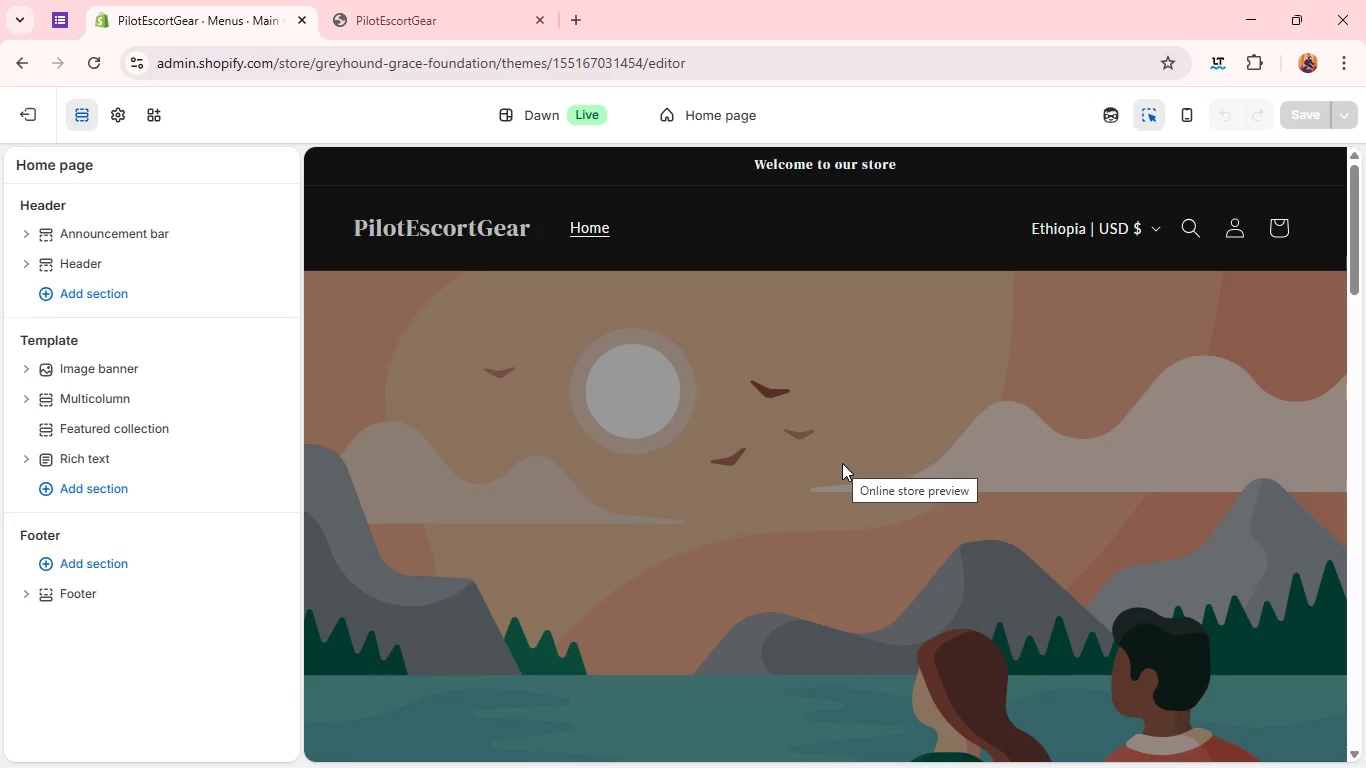 
left_click([159, 432])
 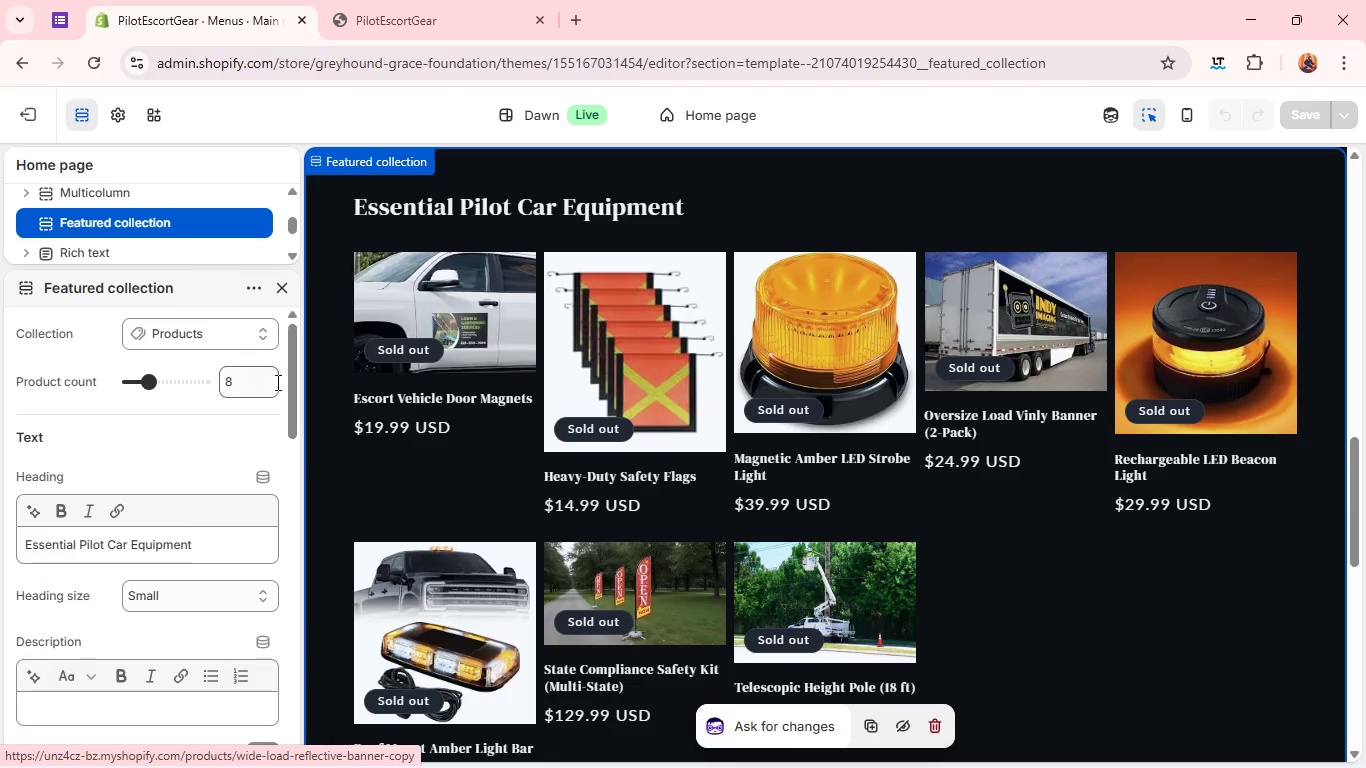 
wait(5.67)
 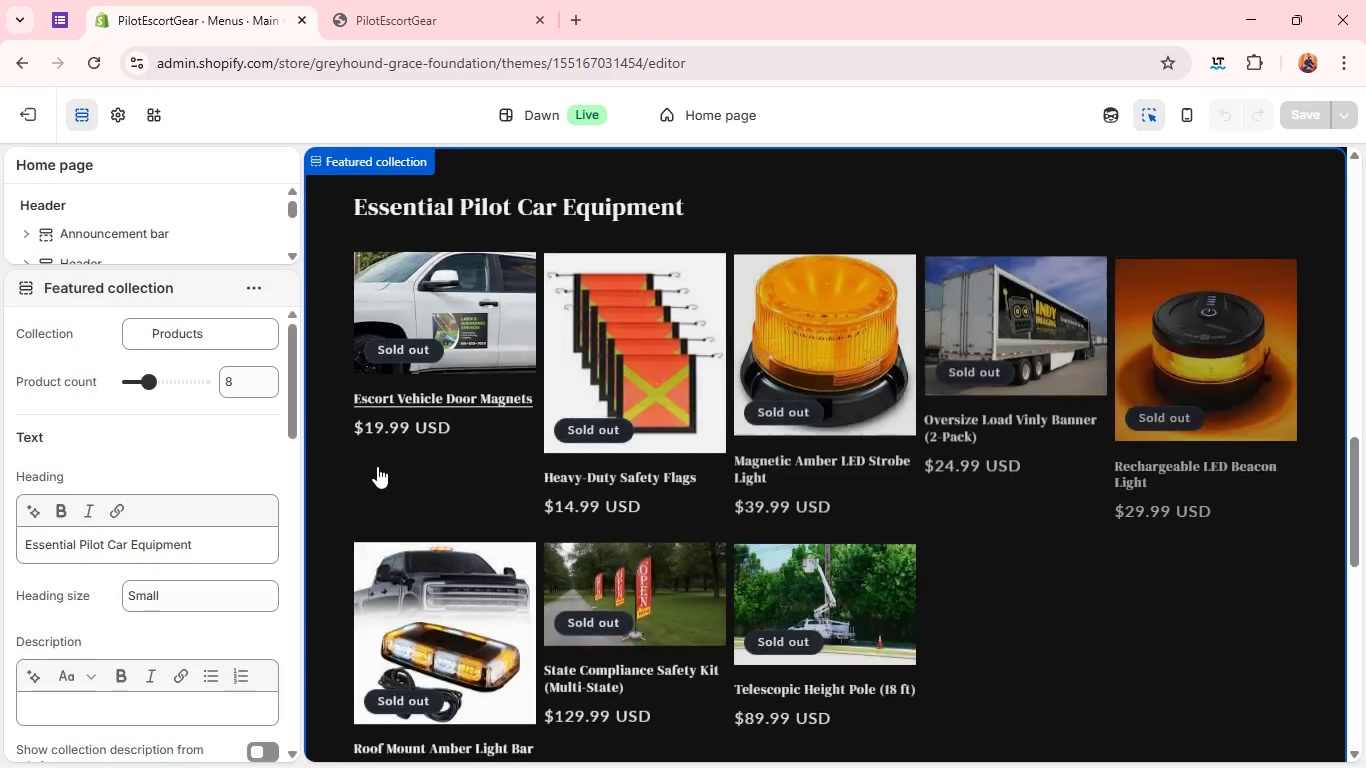 
left_click([225, 318])
 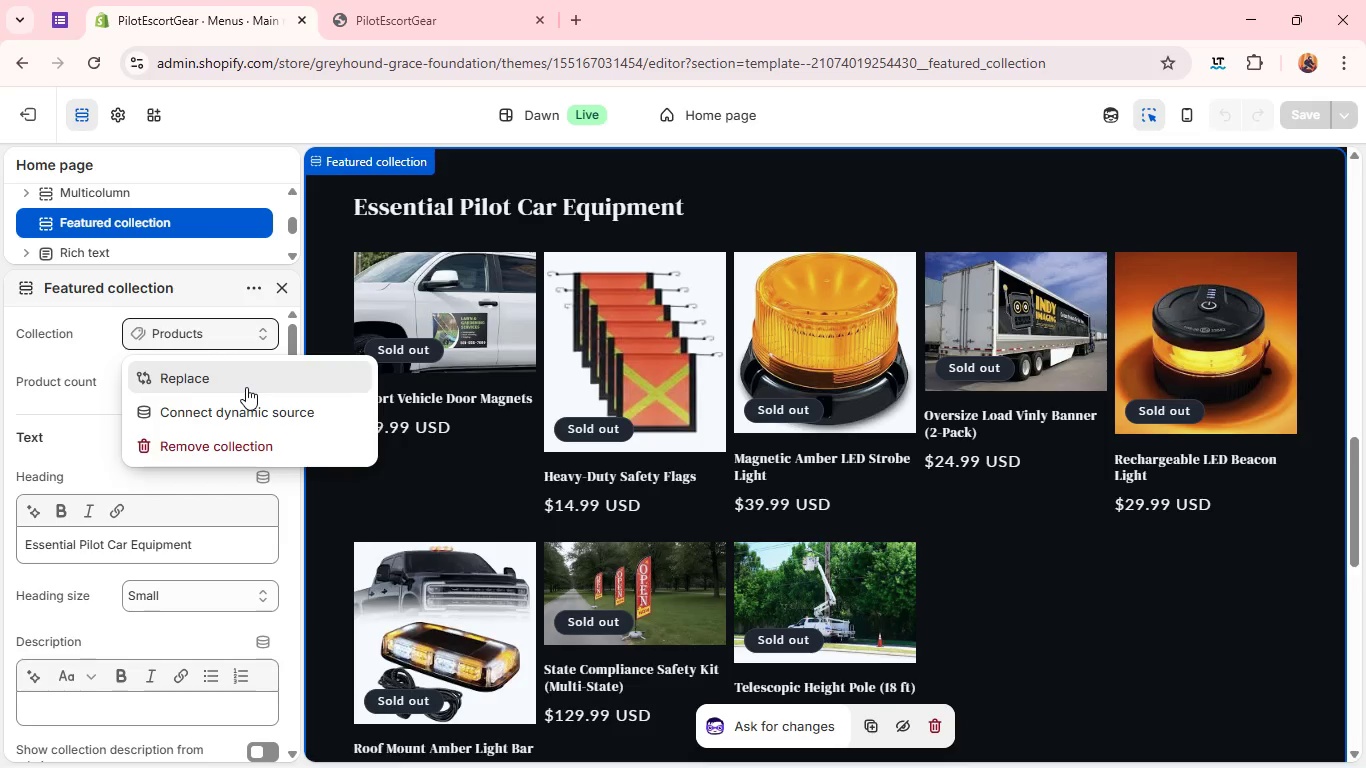 
left_click([246, 387])
 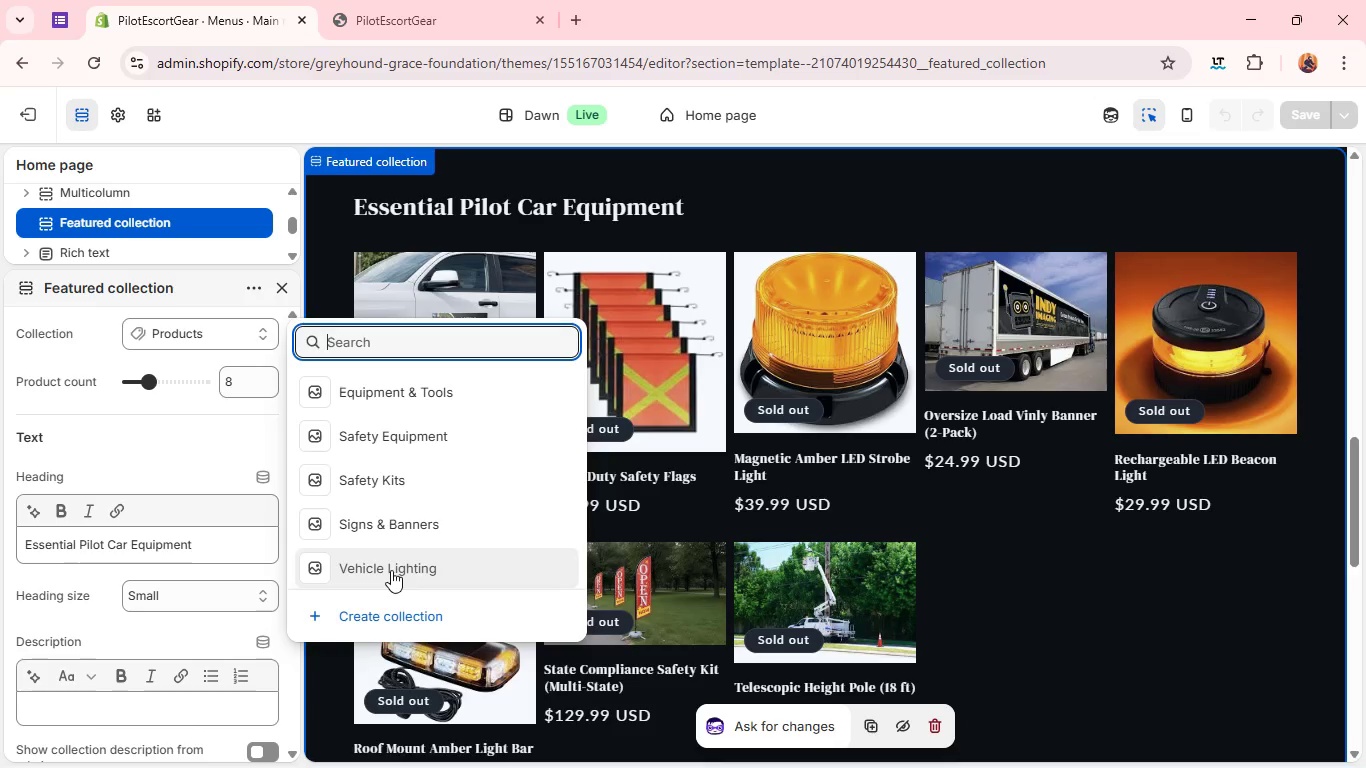 
left_click([391, 571])
 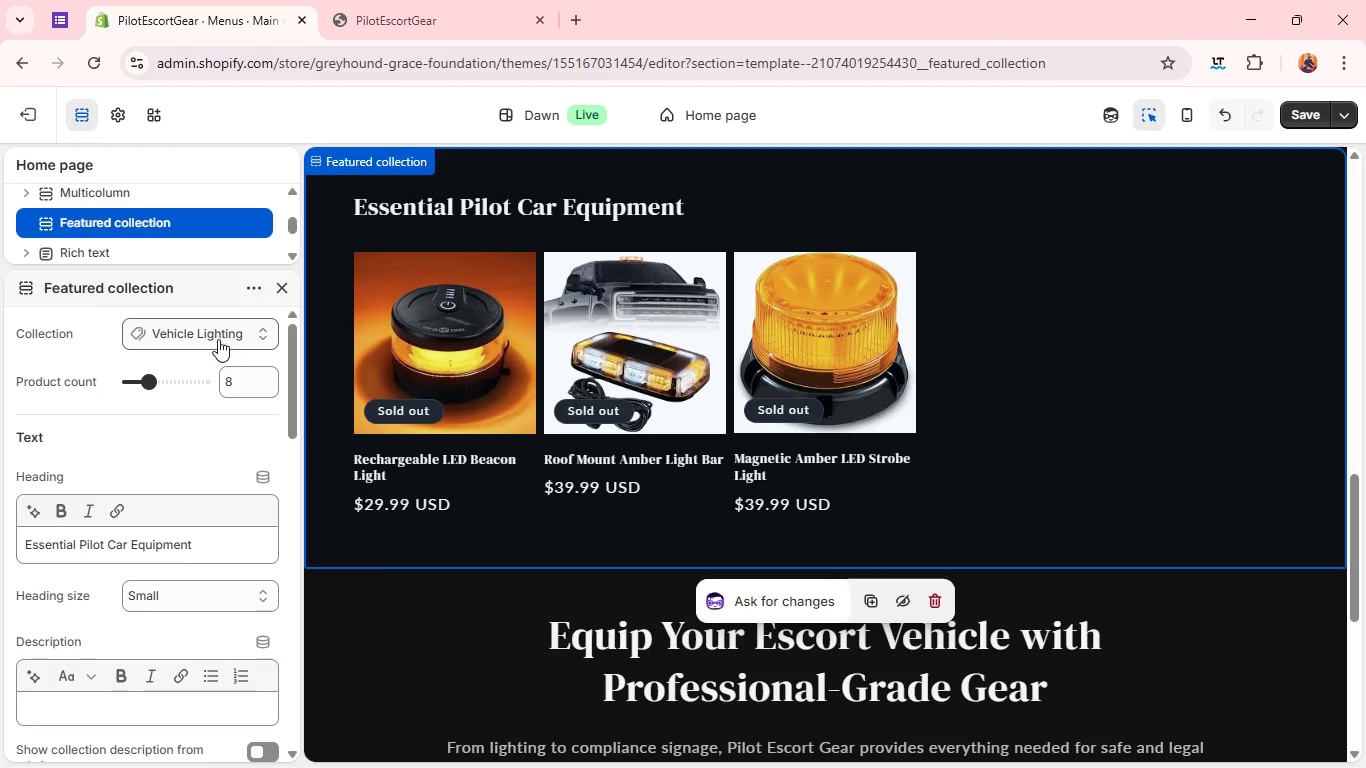 
left_click([215, 337])
 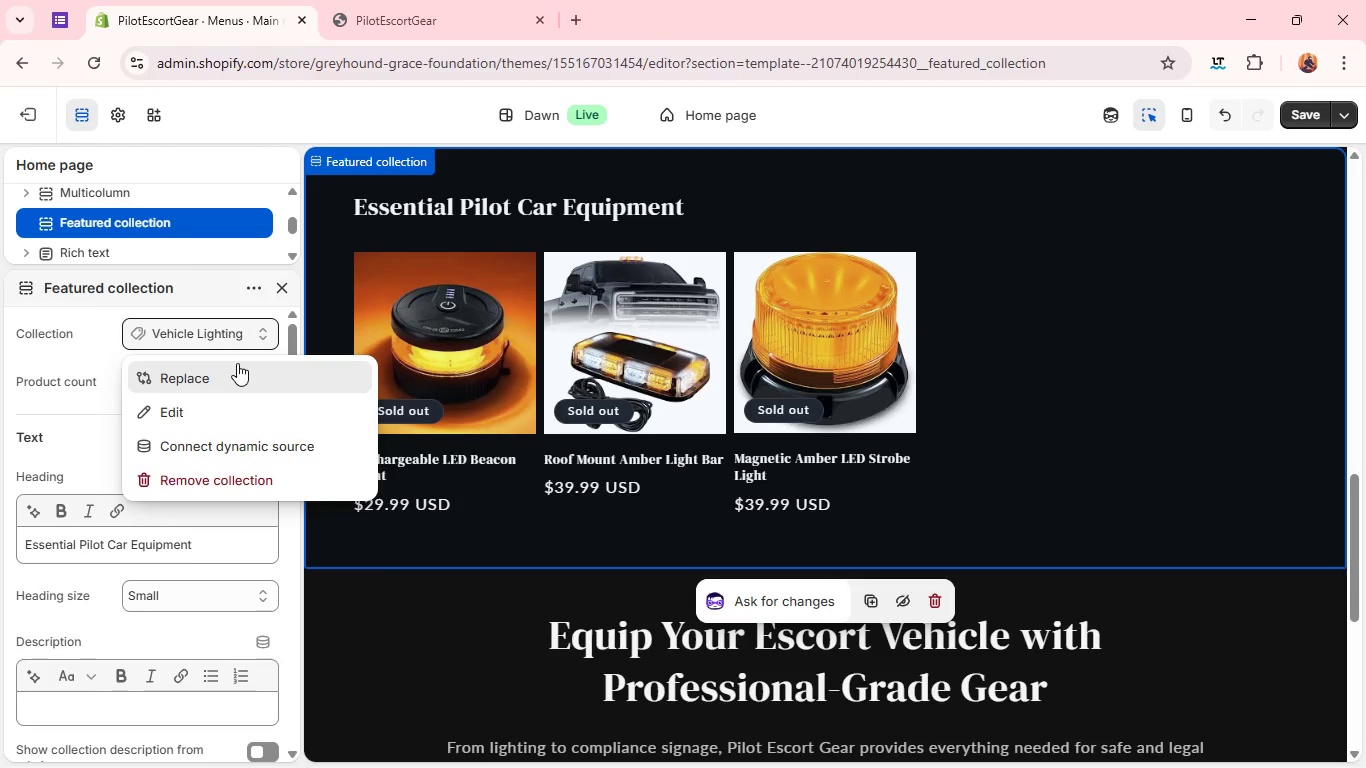 
left_click([237, 363])
 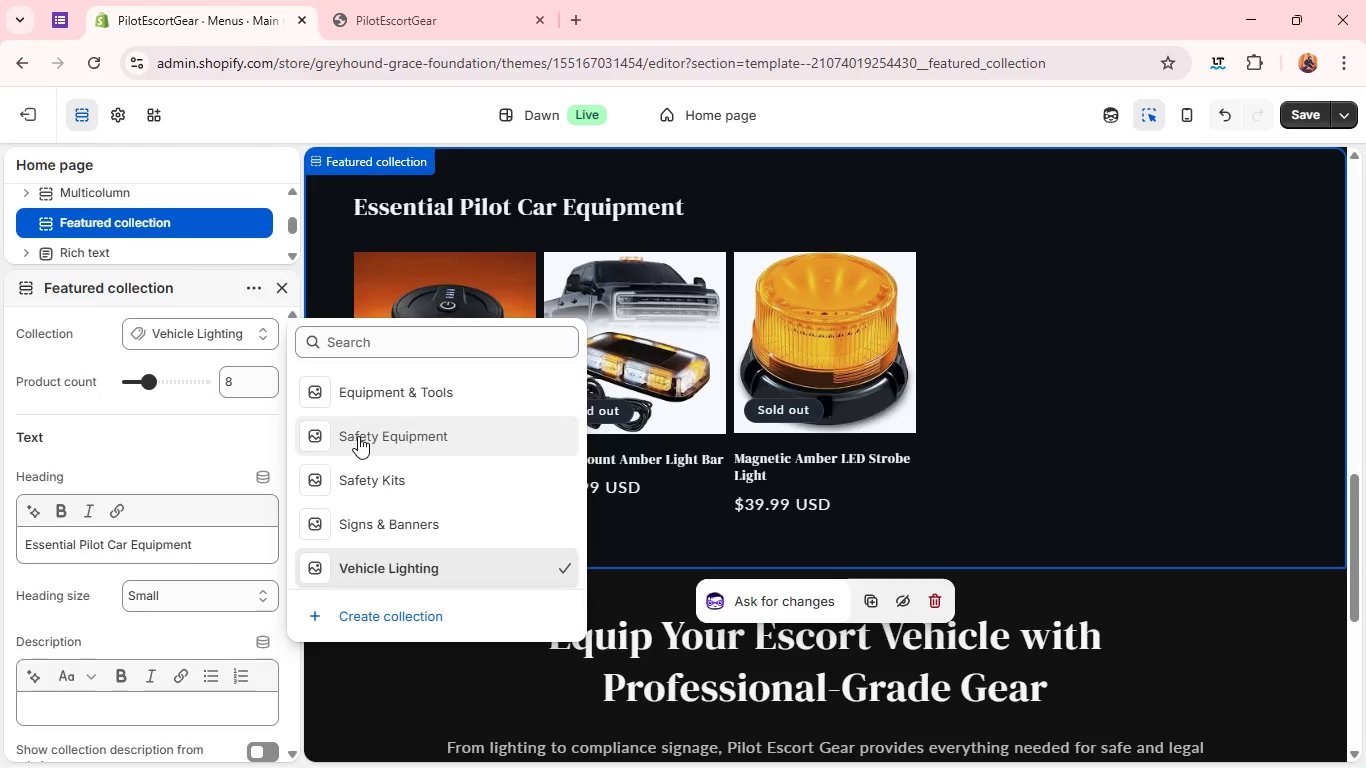 
left_click([358, 436])
 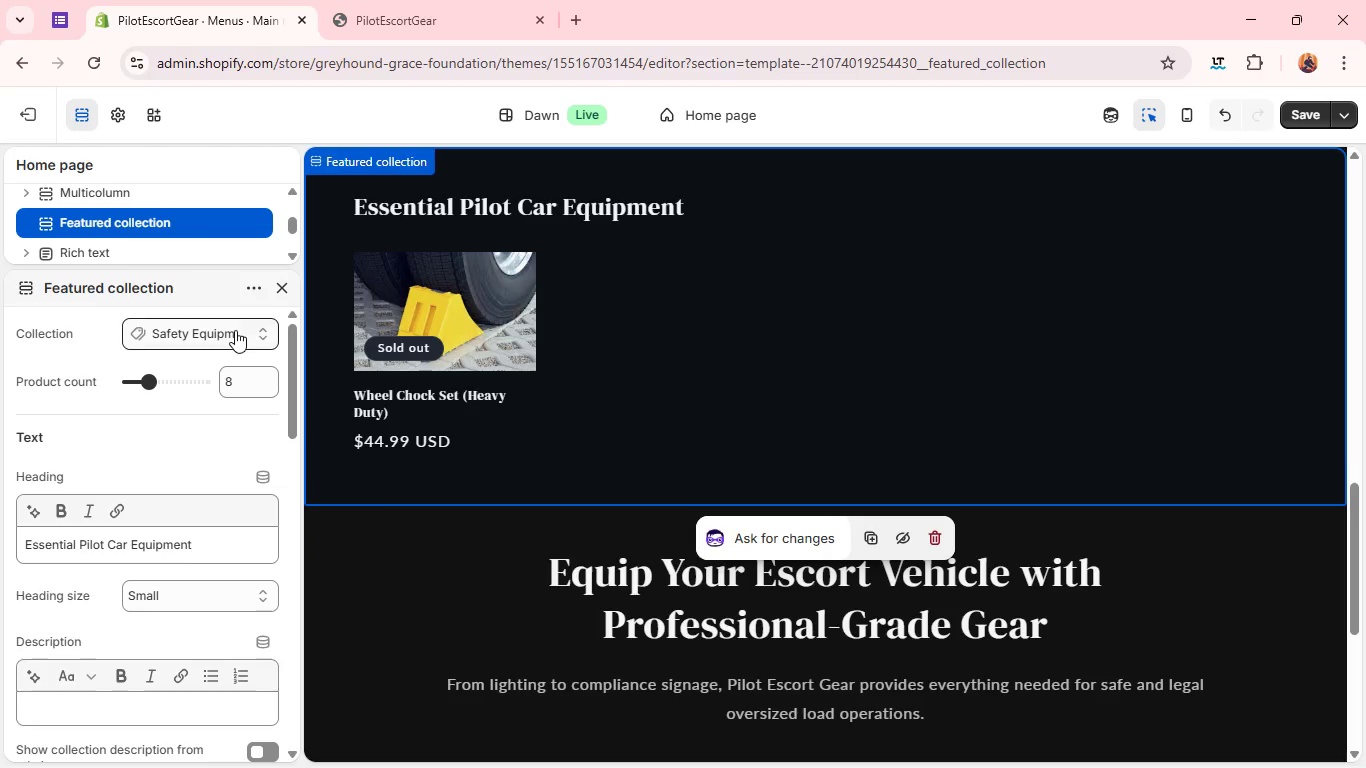 
left_click([235, 330])
 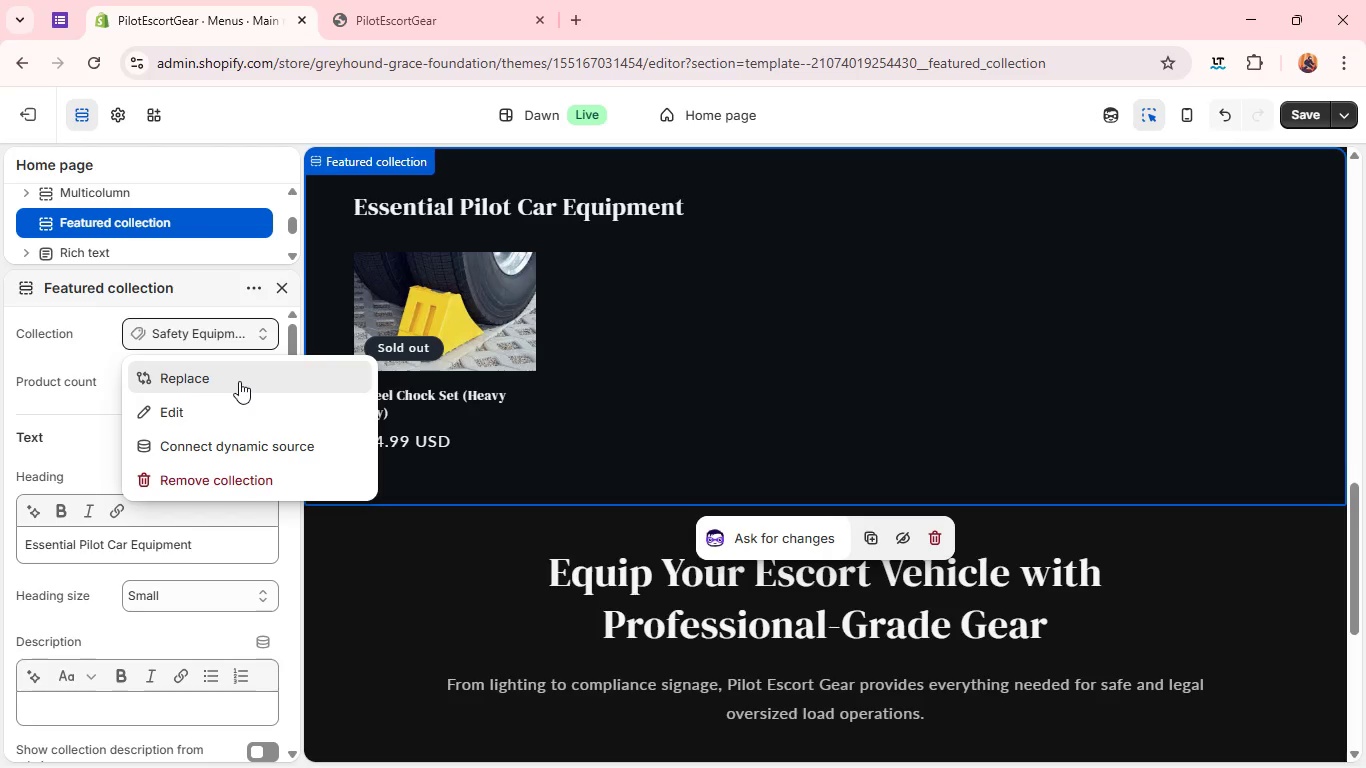 
left_click([239, 381])
 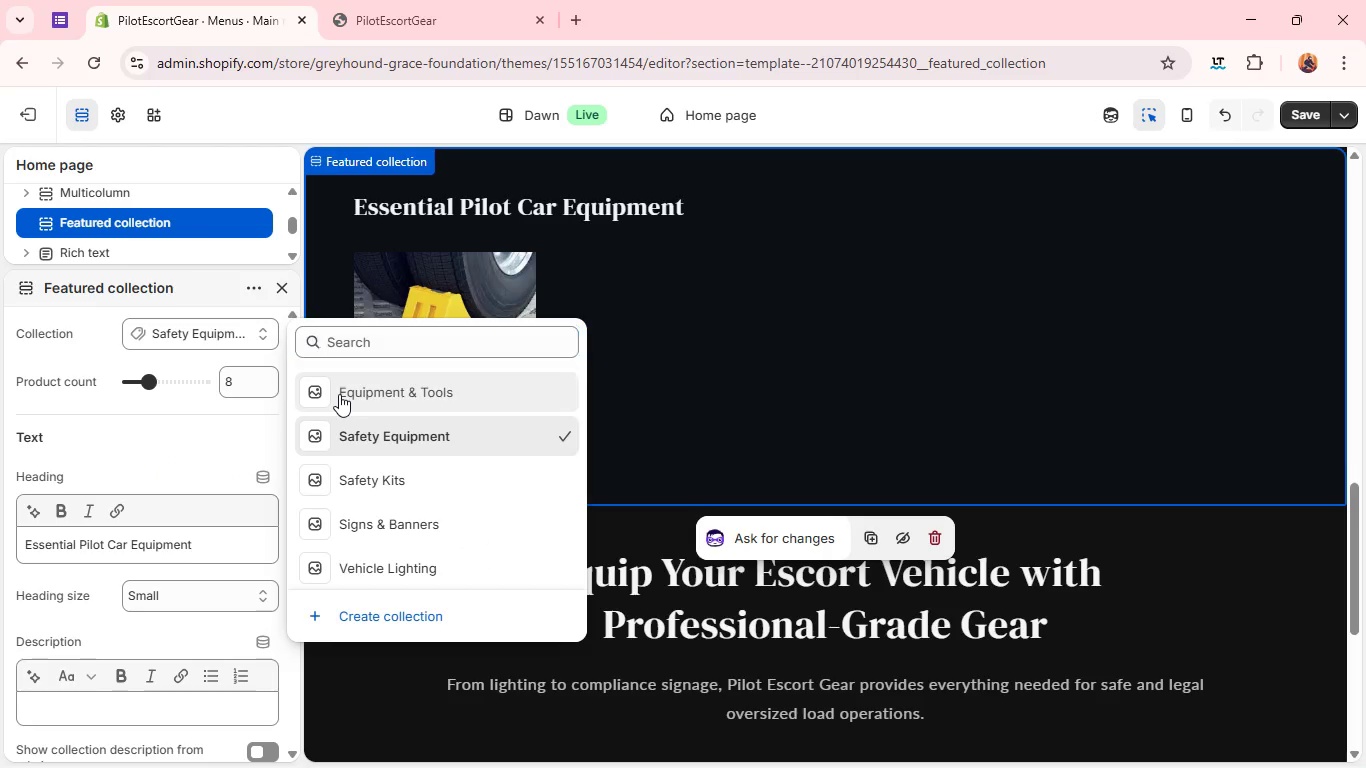 
left_click([339, 394])
 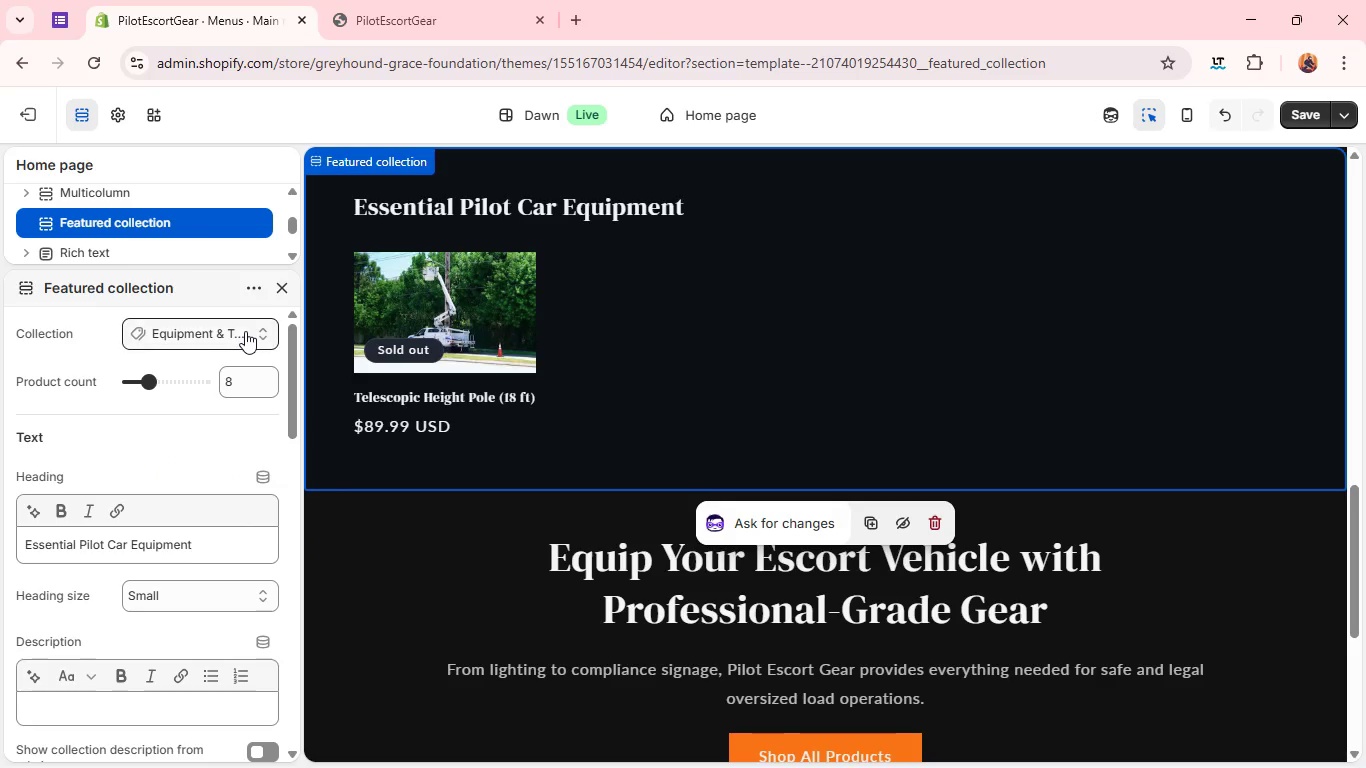 
left_click([245, 331])
 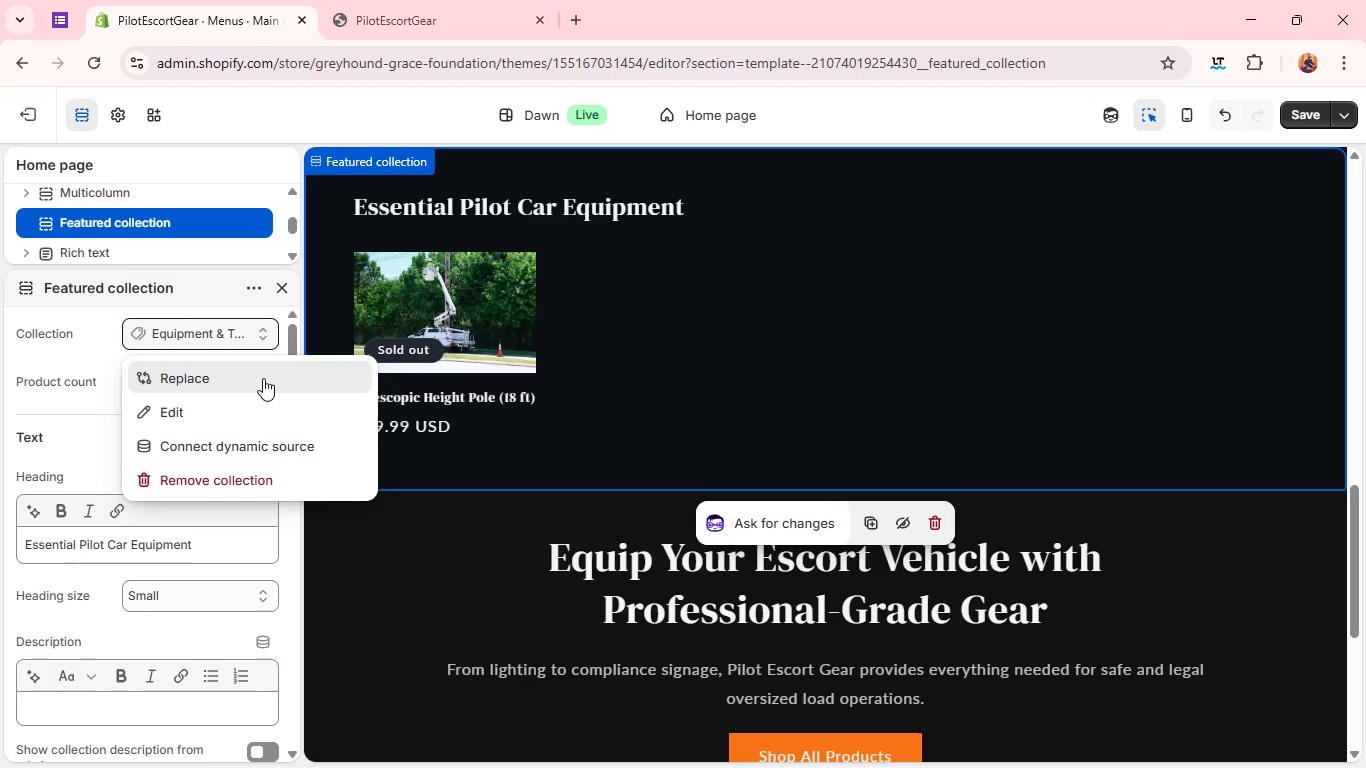 
left_click([263, 378])
 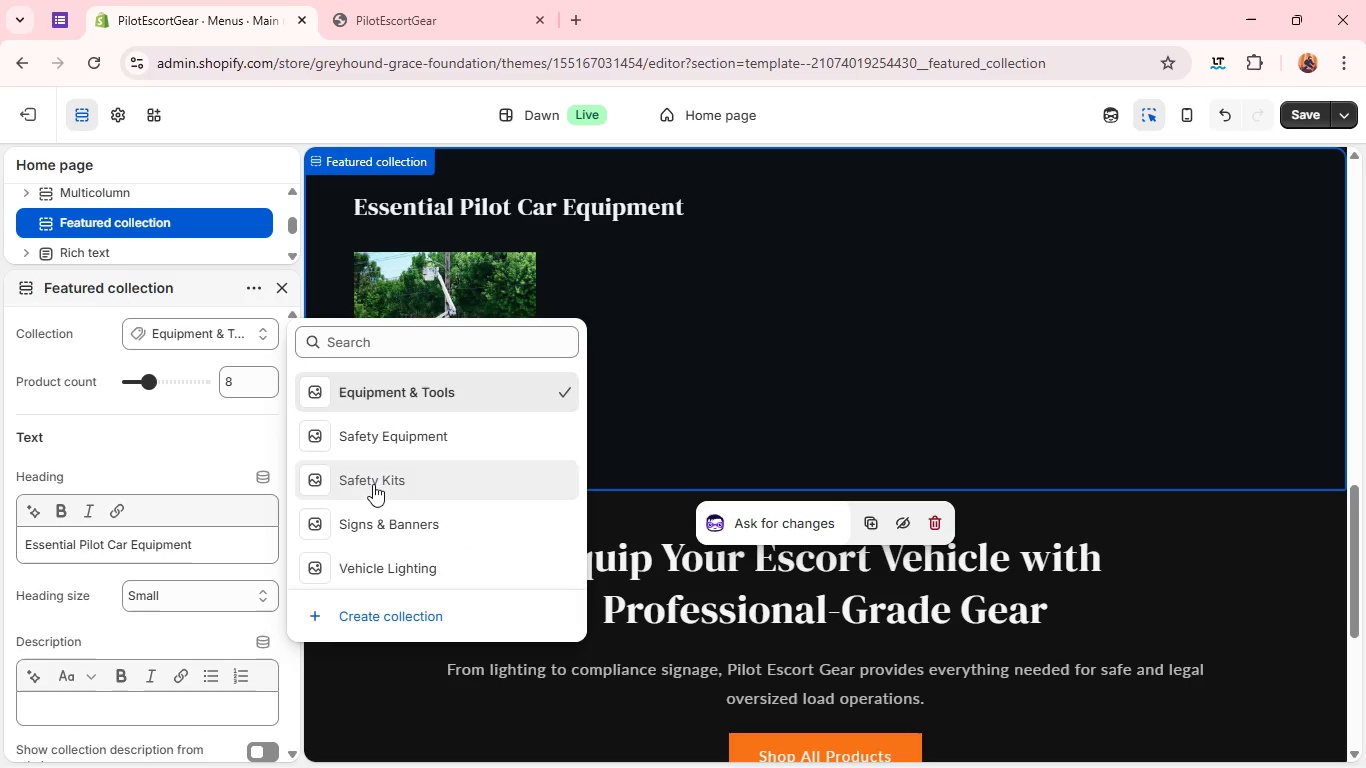 
left_click([373, 484])
 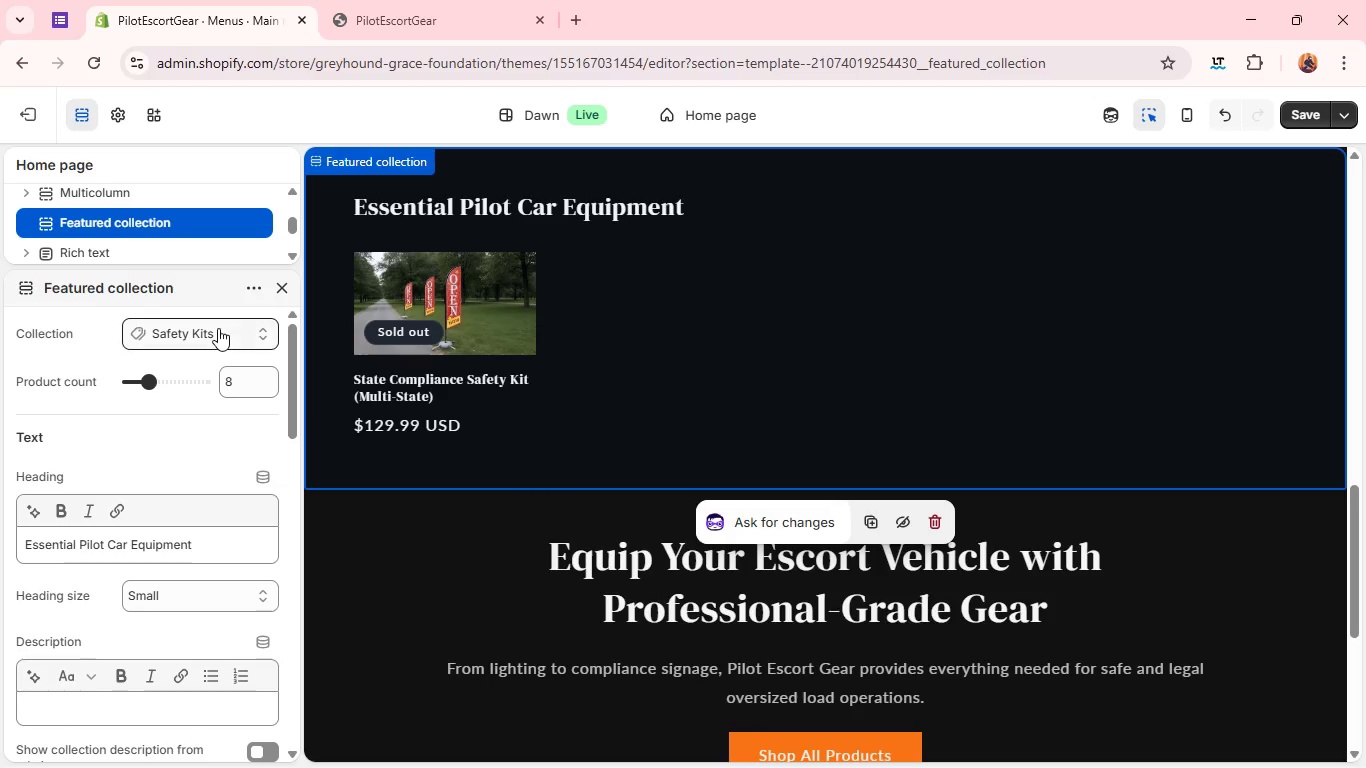 
left_click([218, 328])
 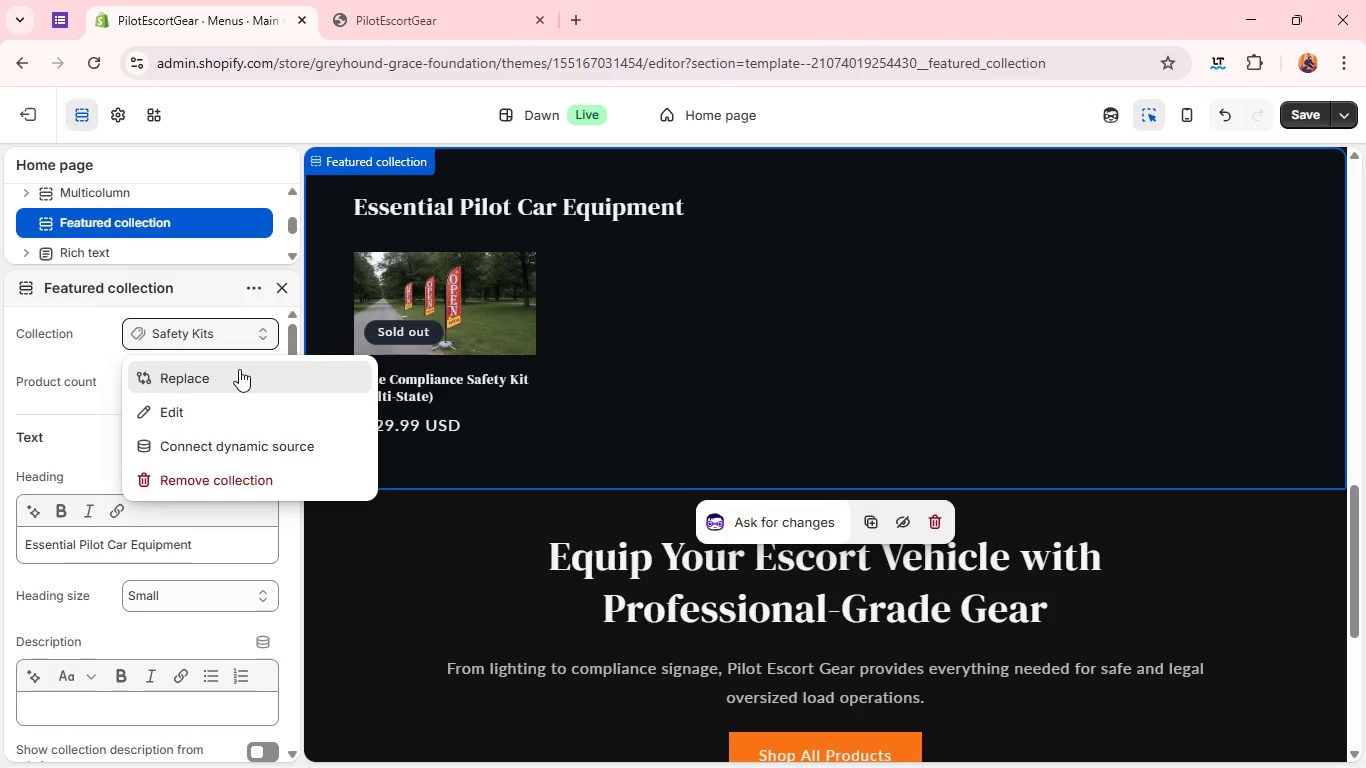 
left_click([239, 369])
 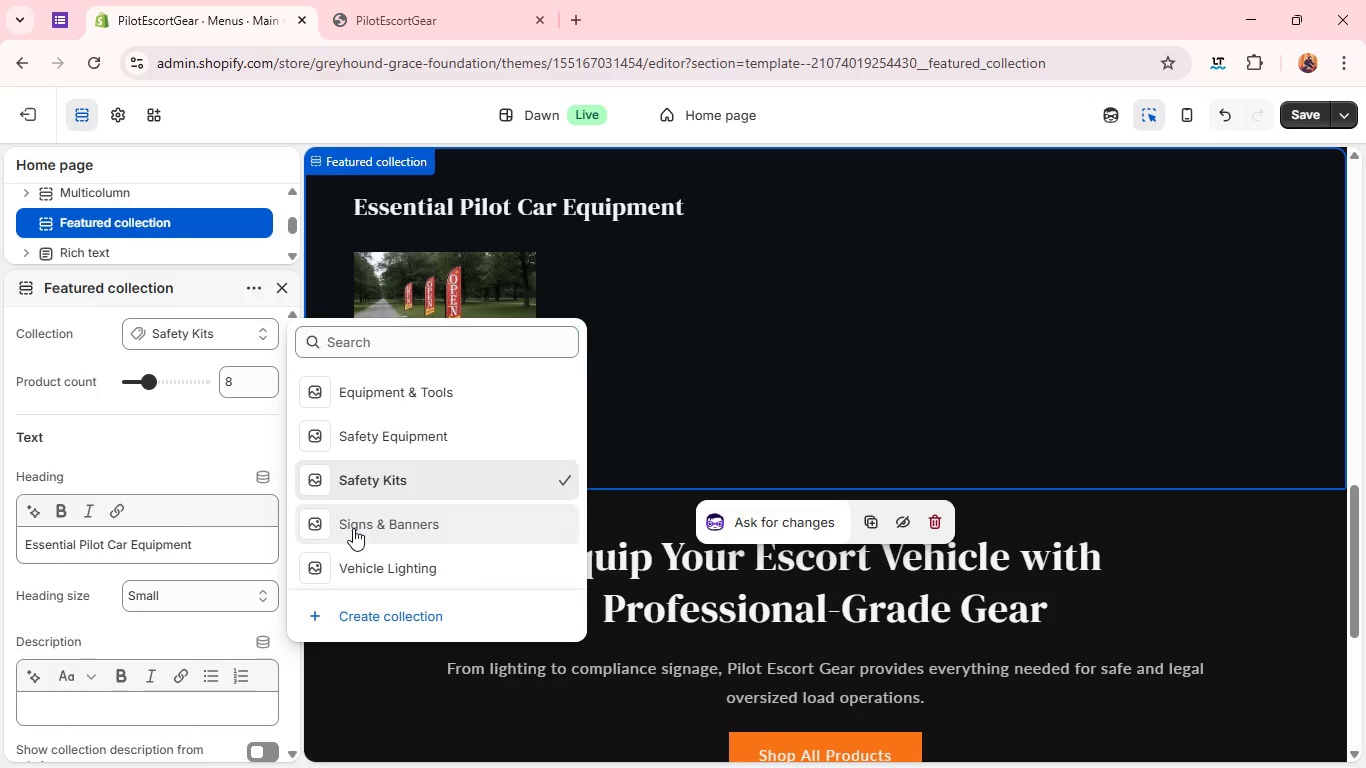 
left_click([353, 528])
 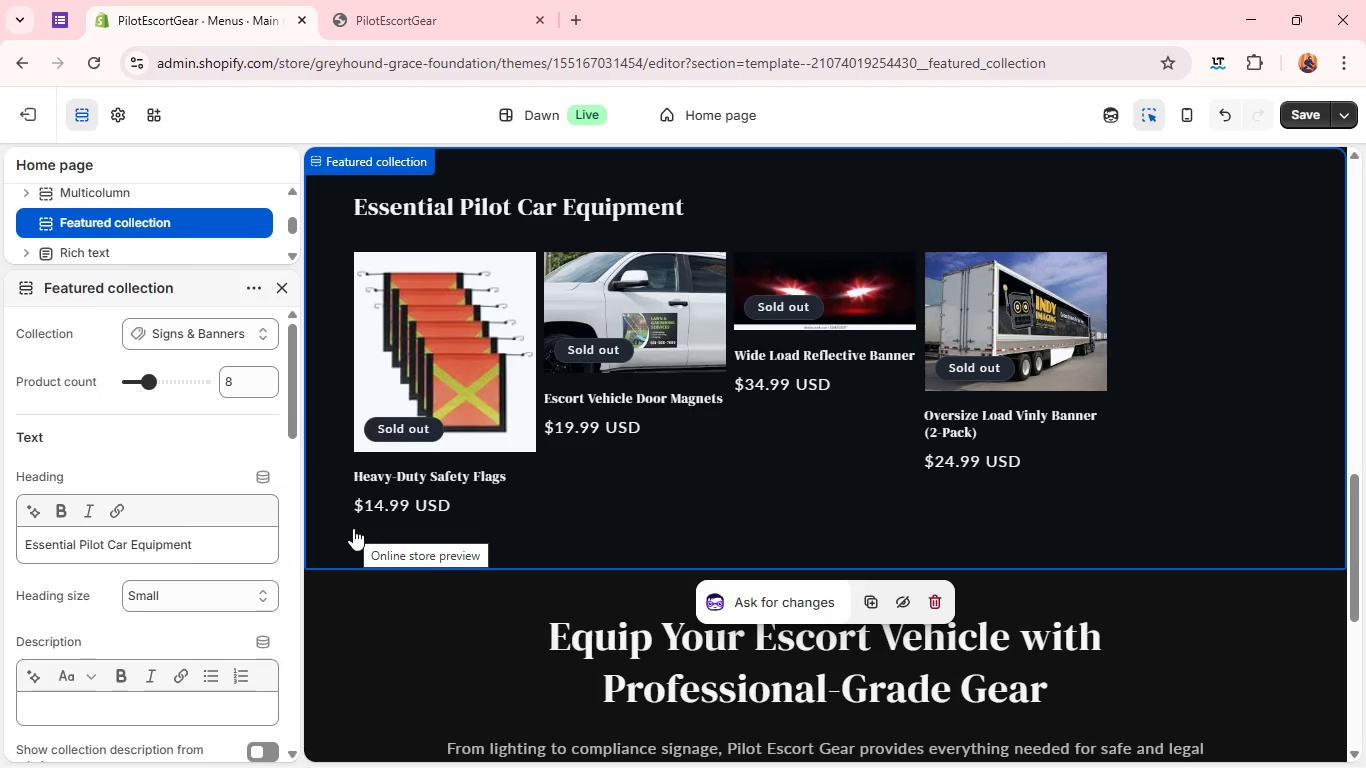 
wait(14.67)
 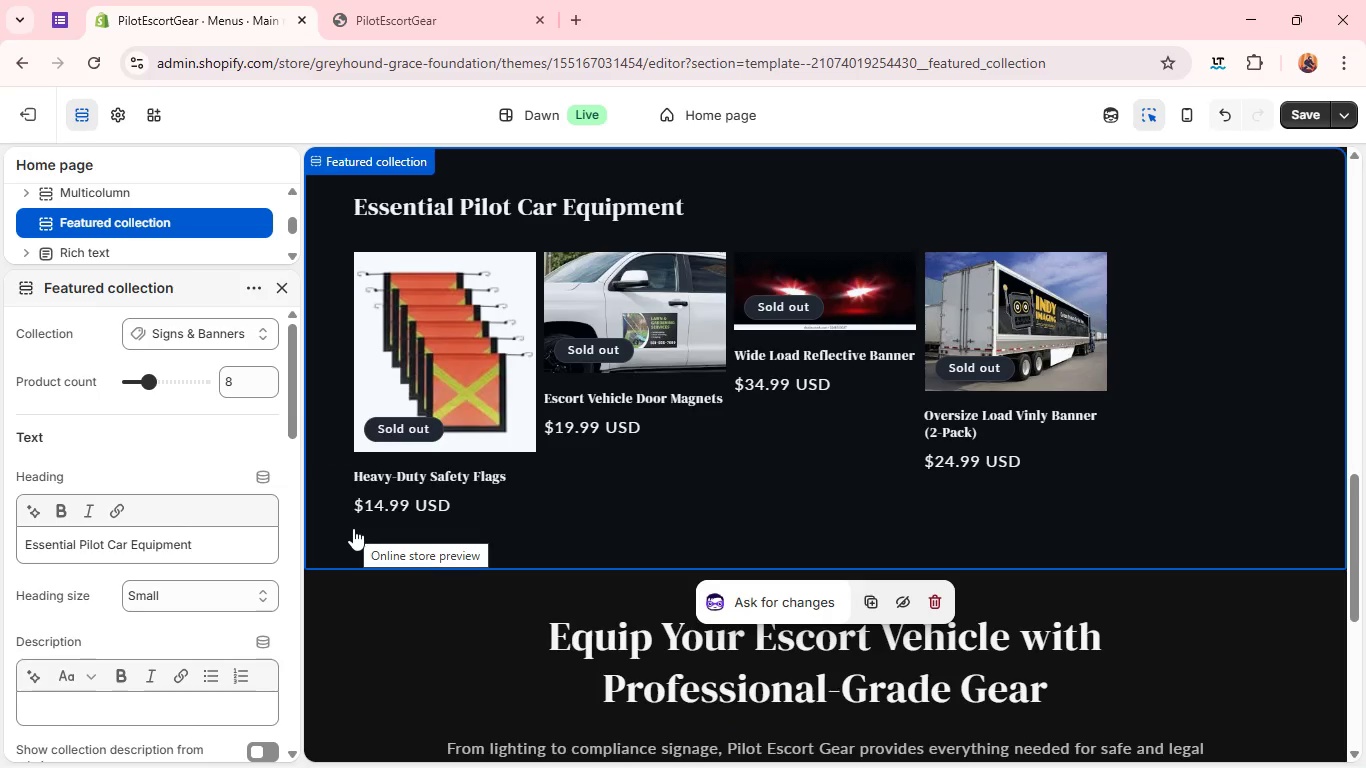 
left_click([1309, 113])
 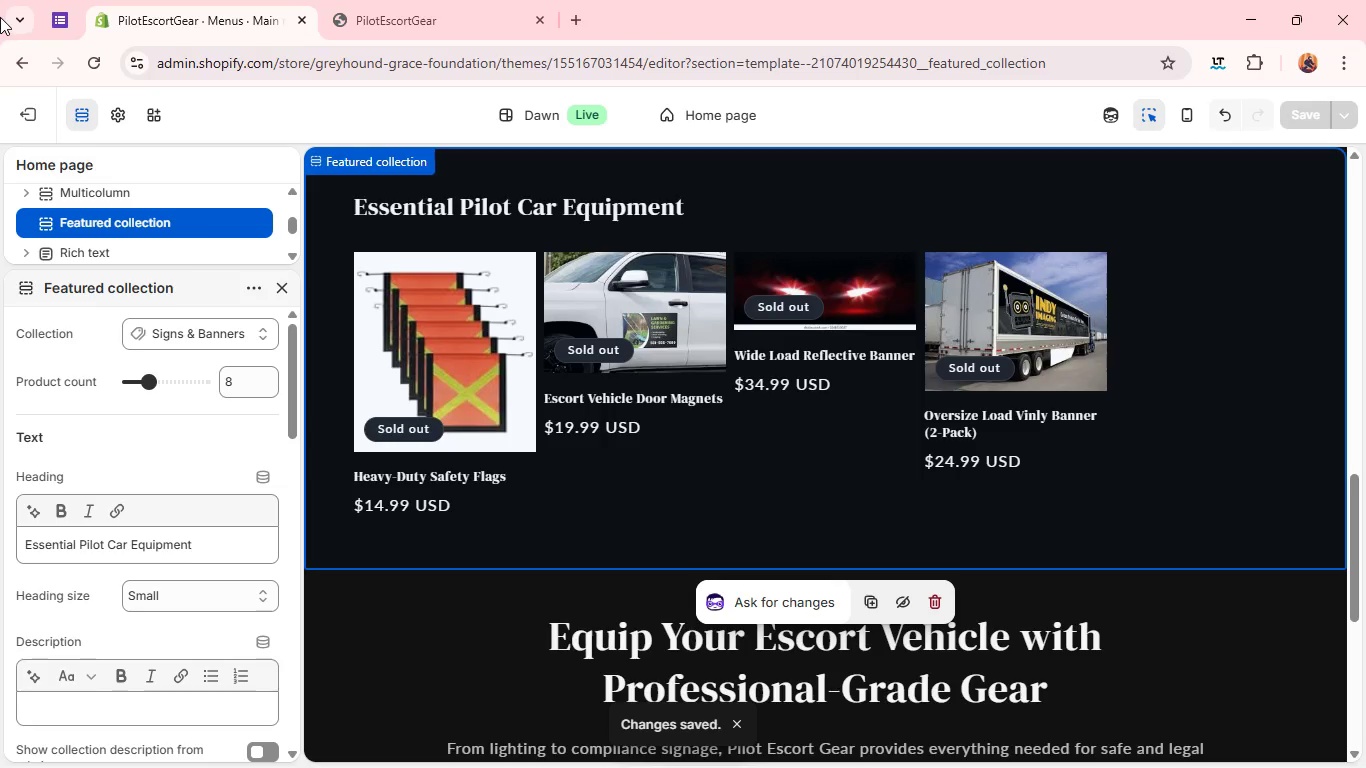 
wait(5.84)
 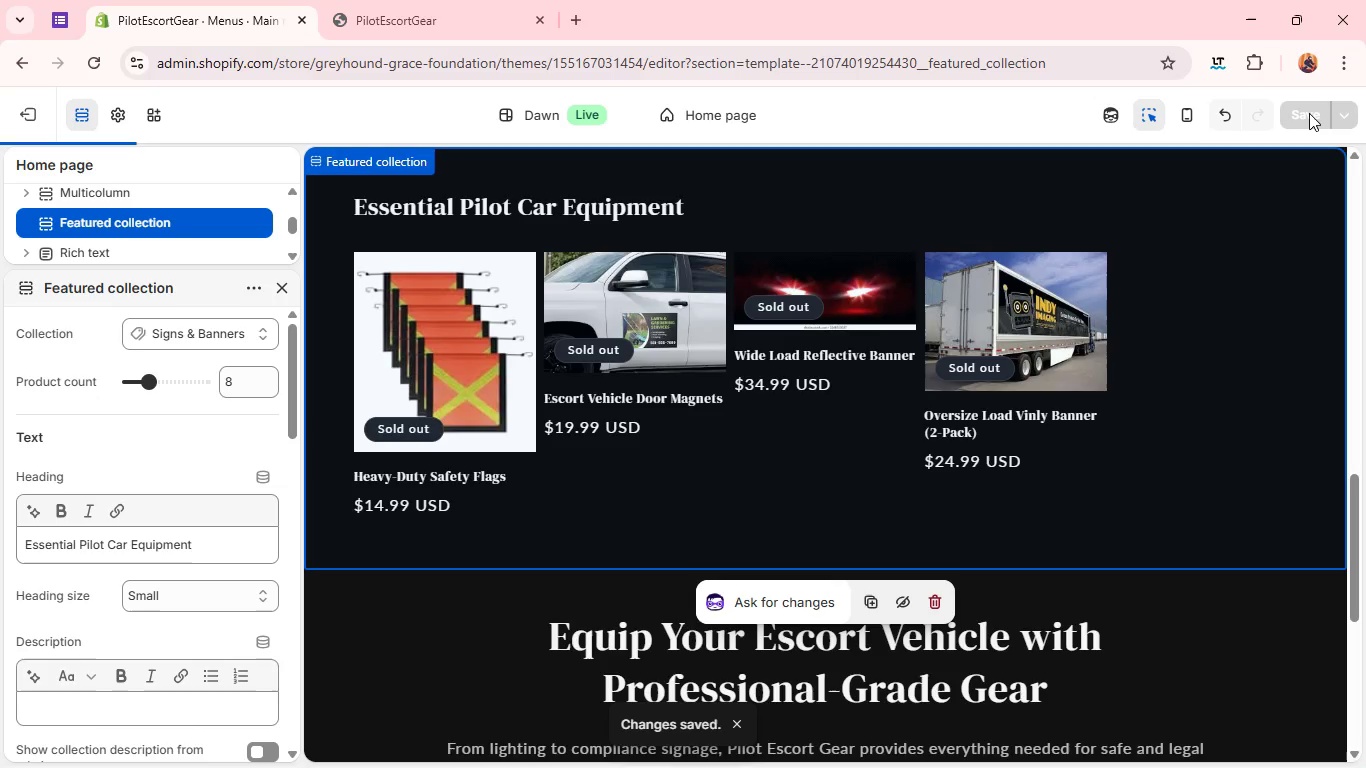 
left_click([27, 116])
 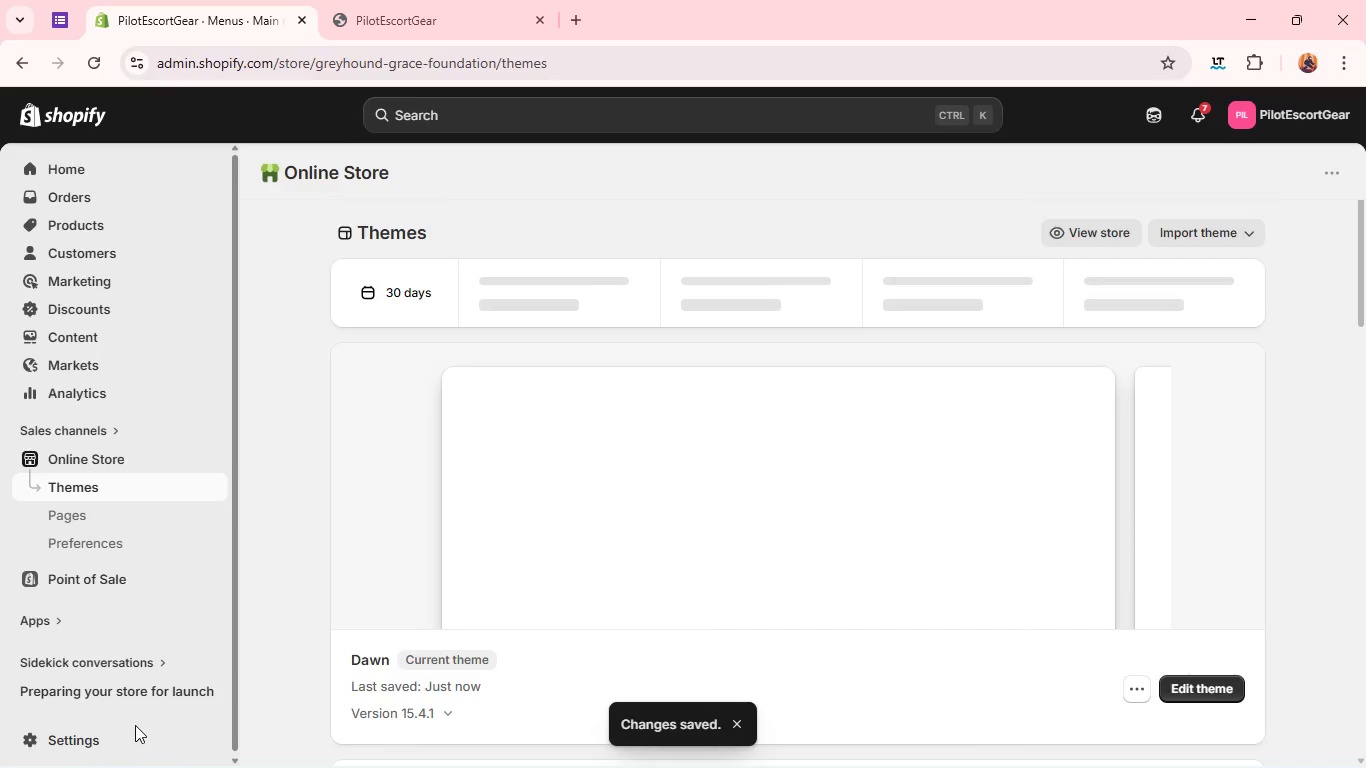 
left_click([134, 743])
 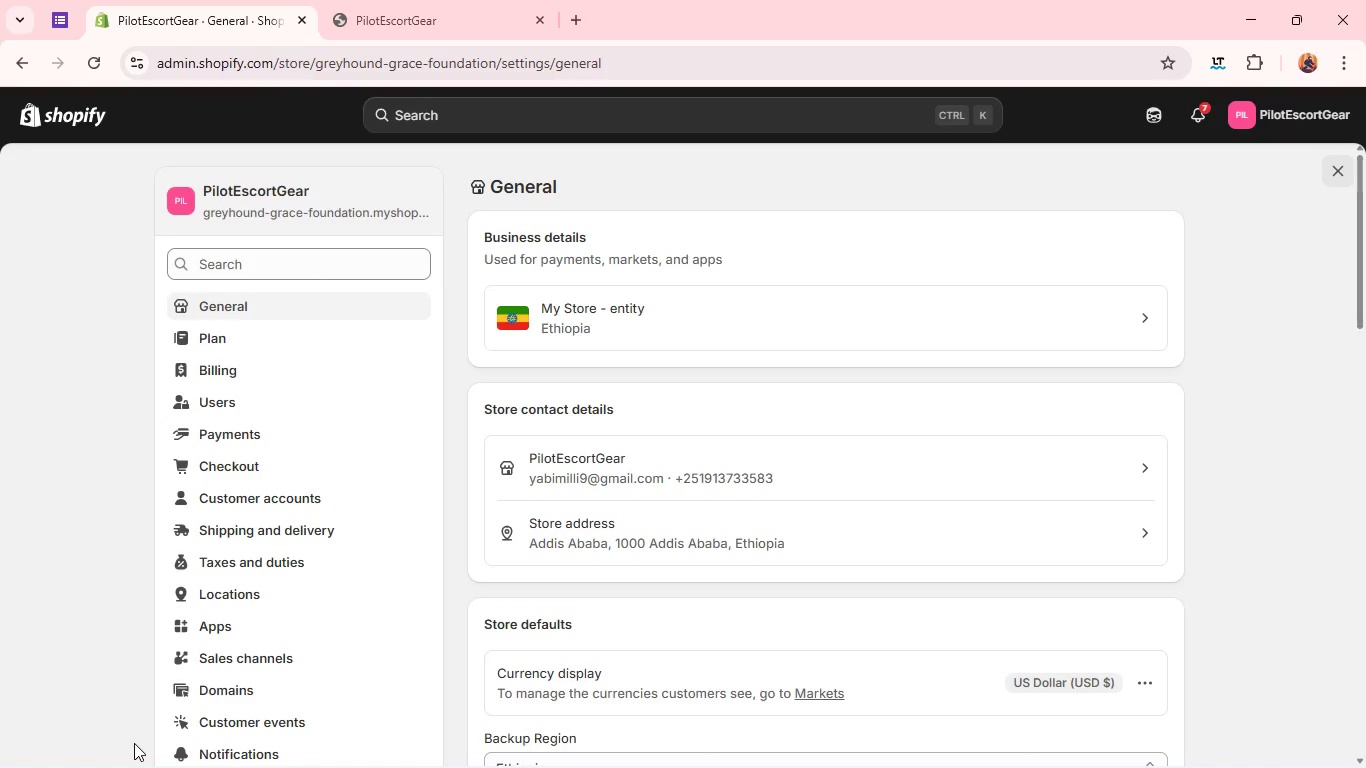 
wait(32.08)
 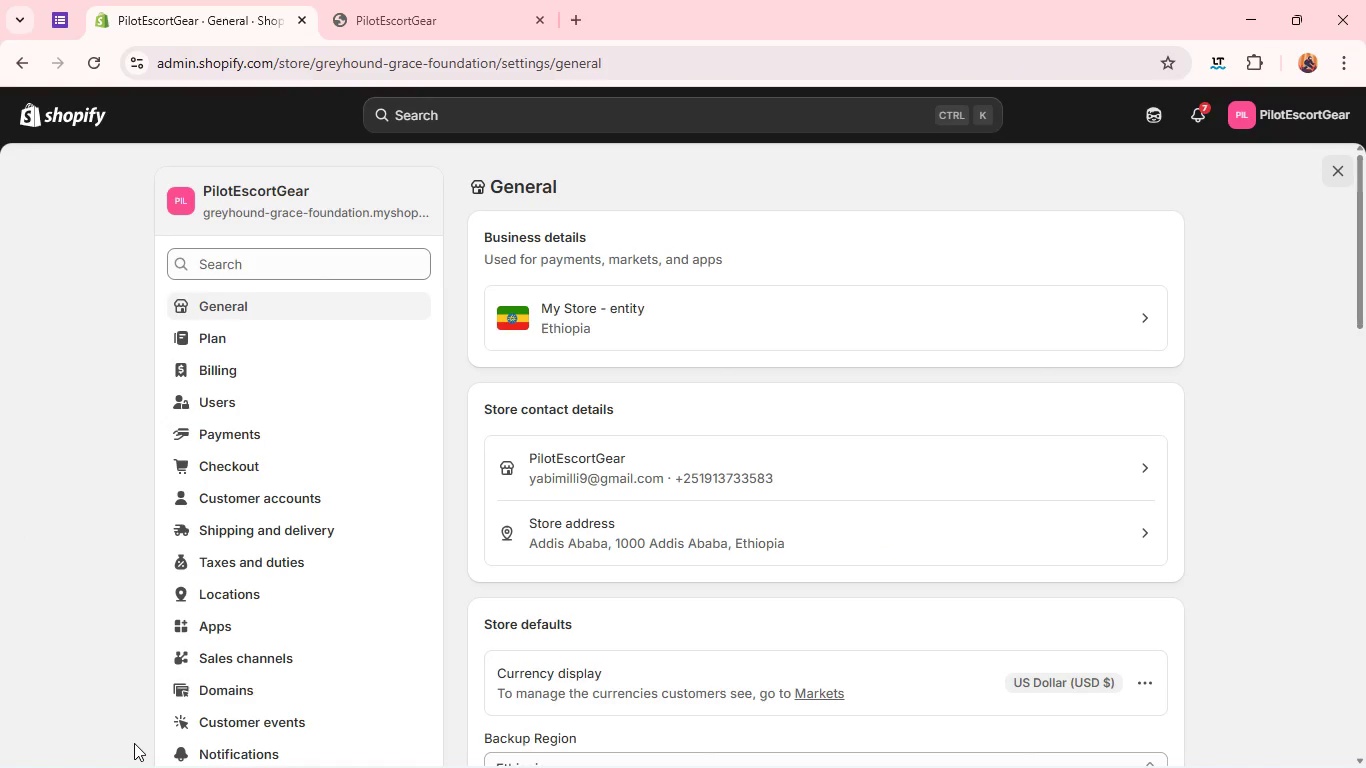 
left_click([213, 541])
 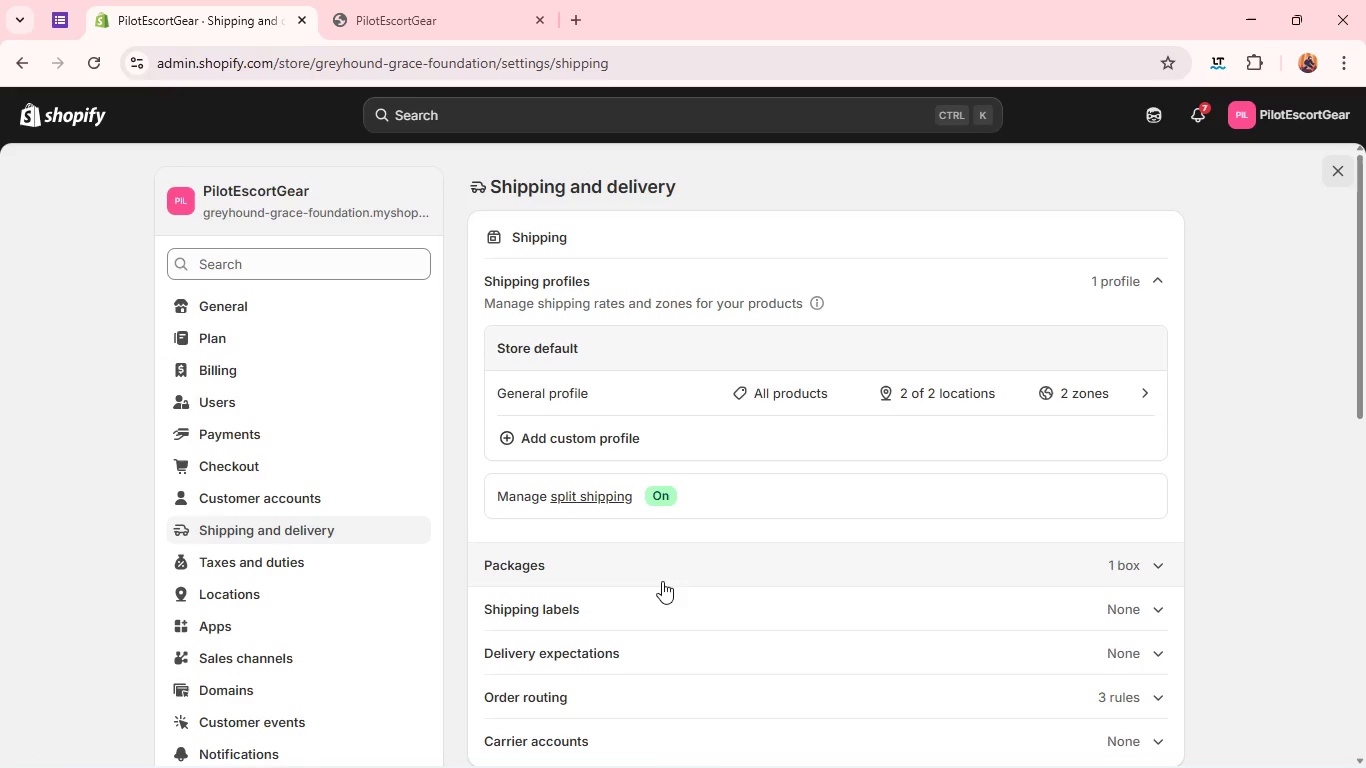 
wait(43.3)
 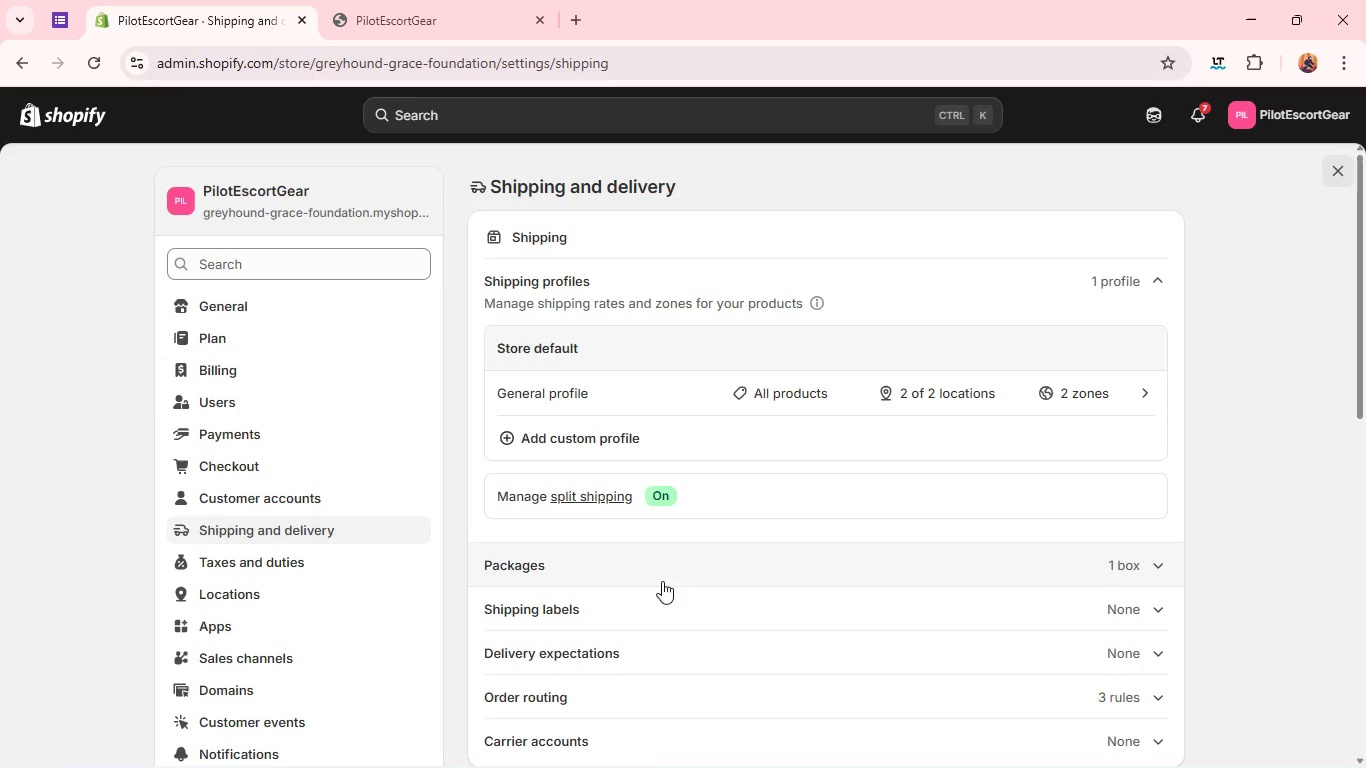 
left_click([606, 444])
 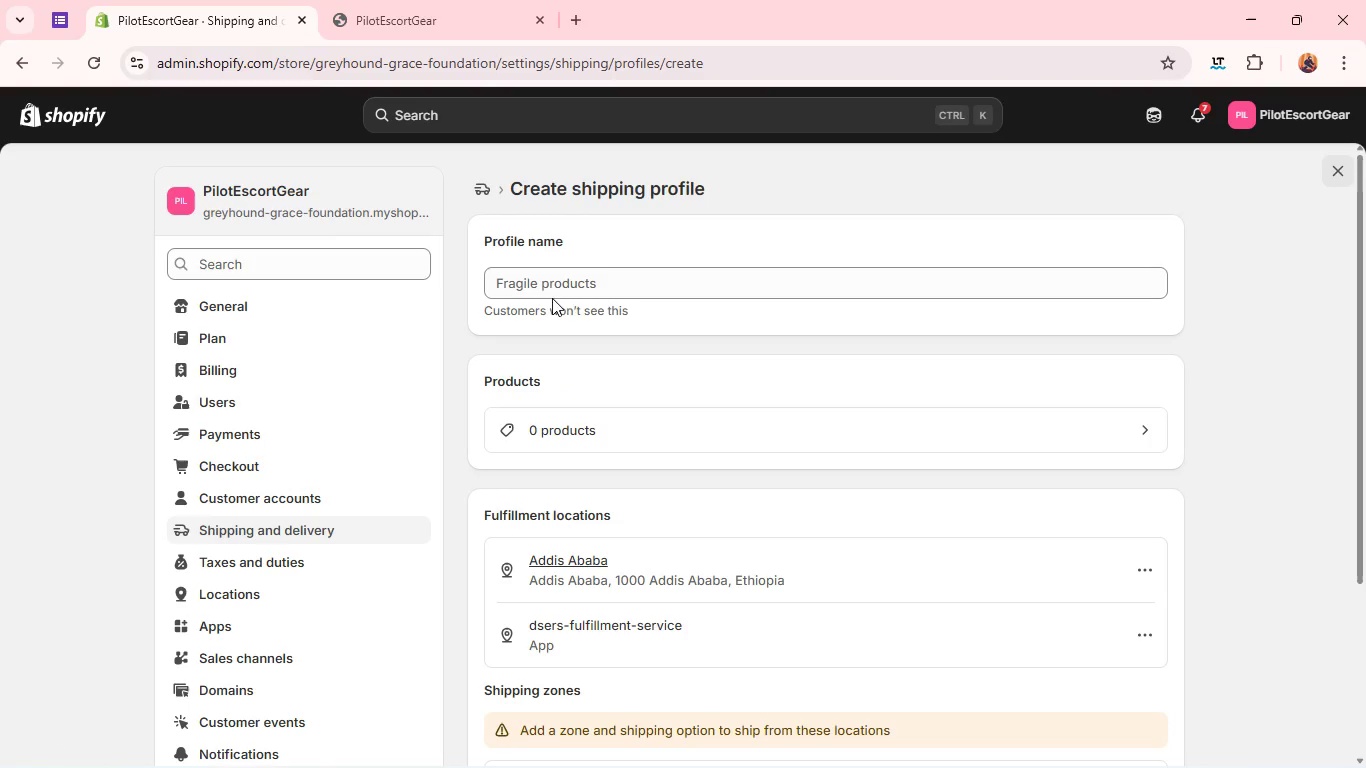 
left_click([546, 284])
 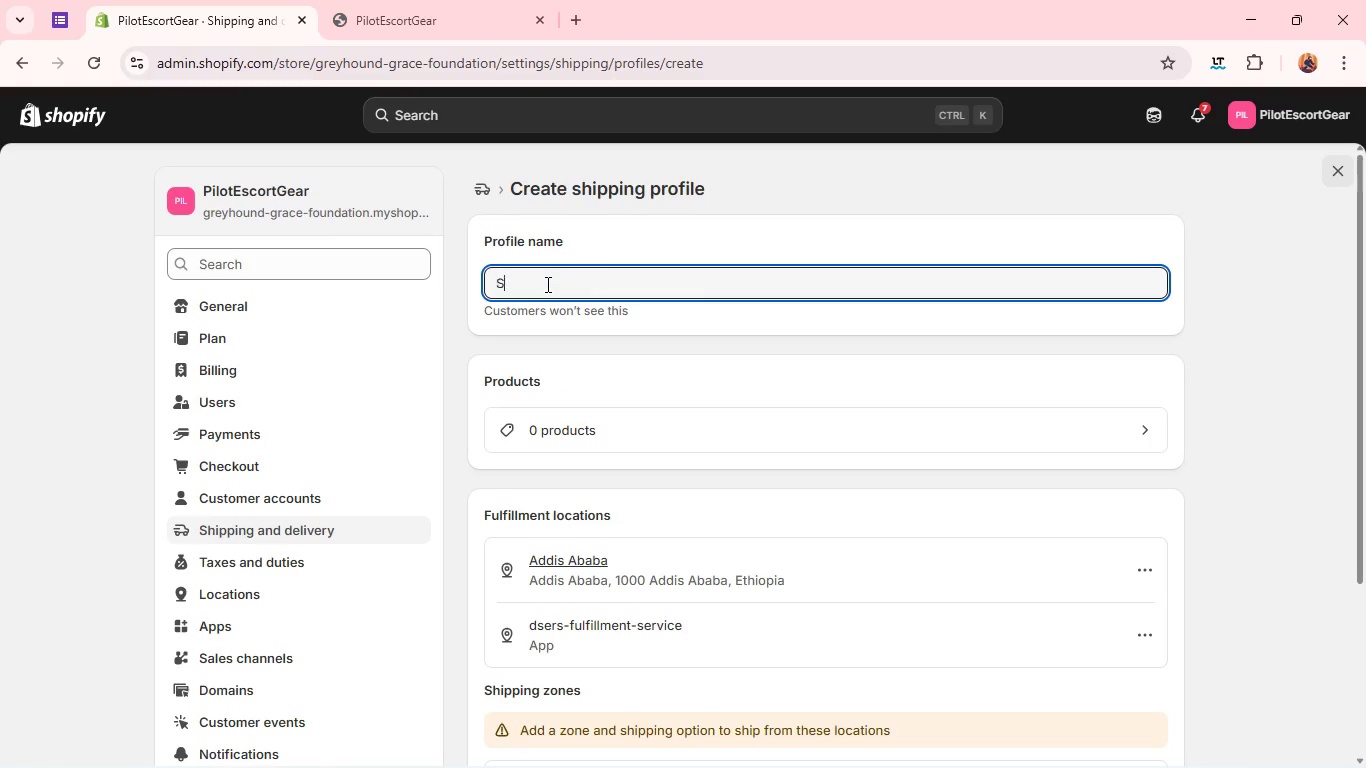 
type(Small )
 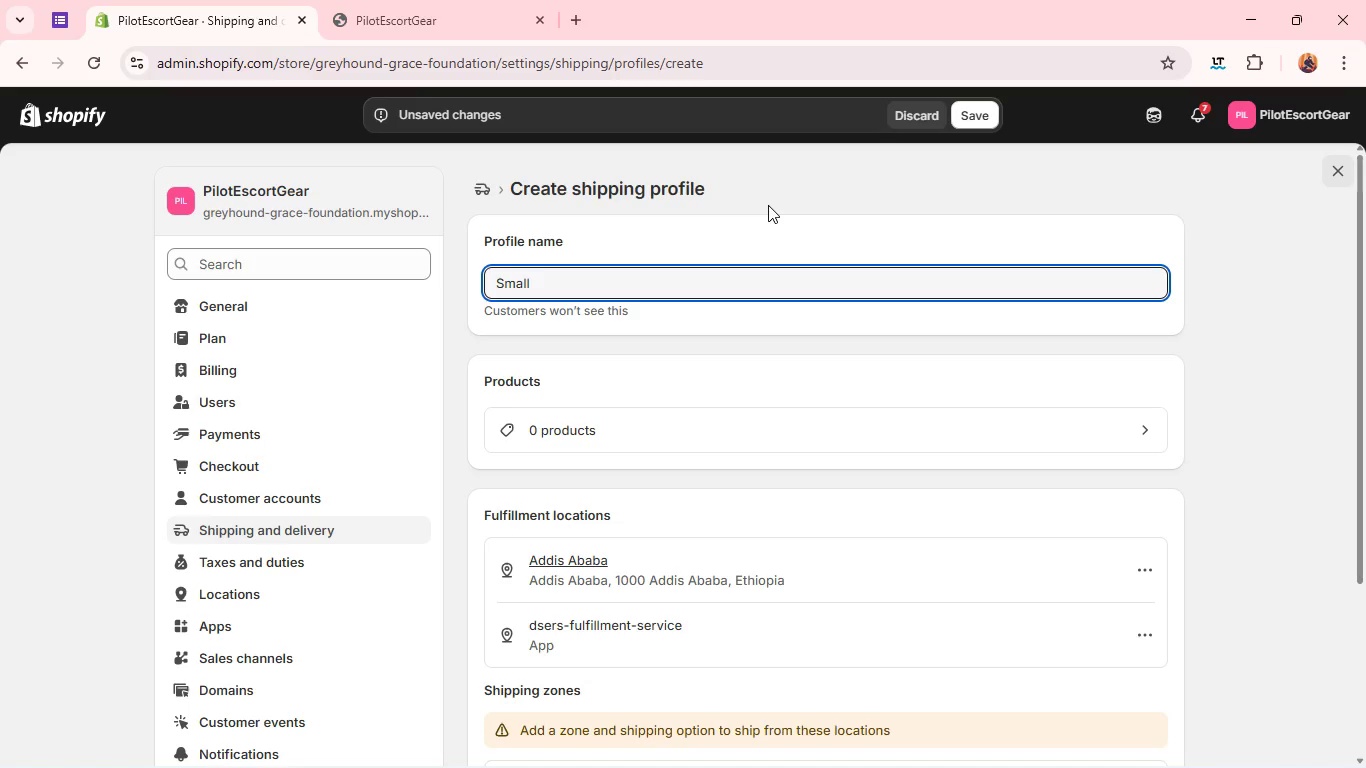 
type(Items)
 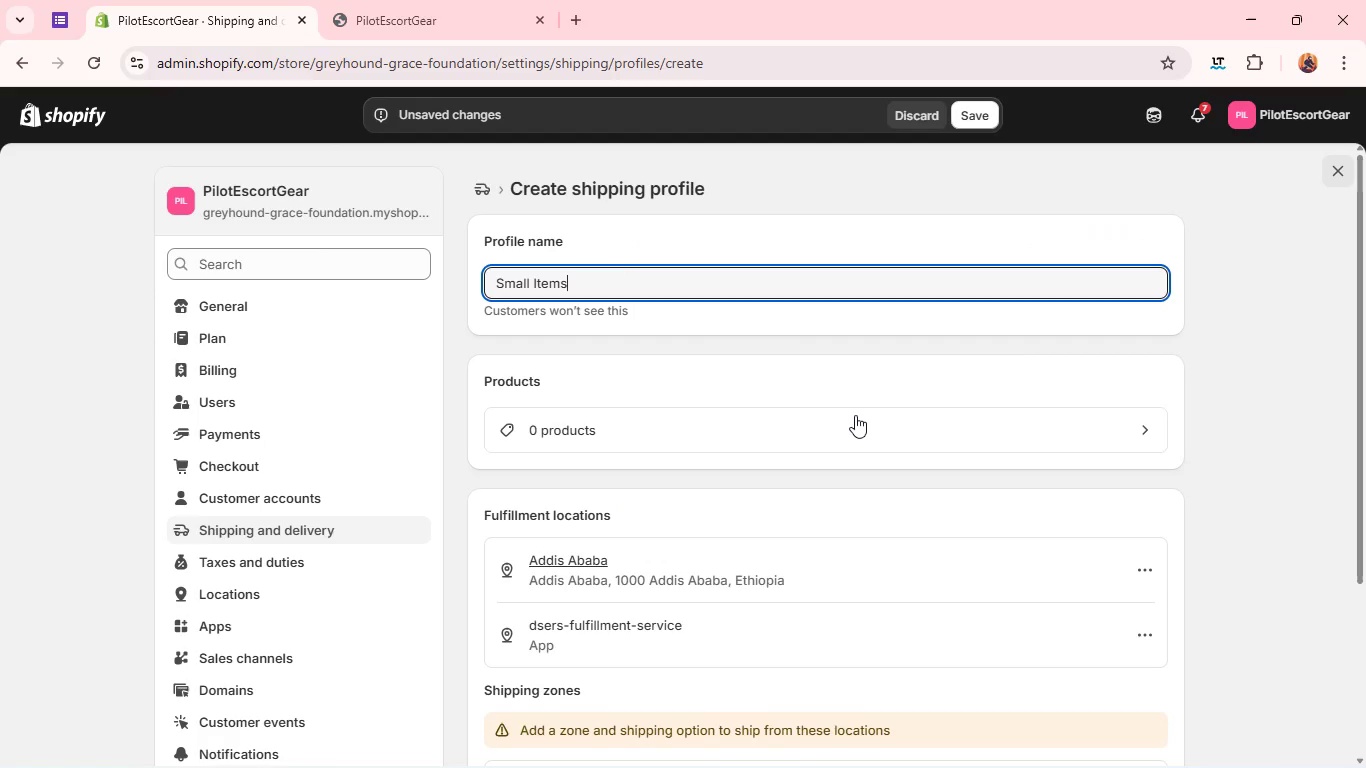 
left_click([858, 421])
 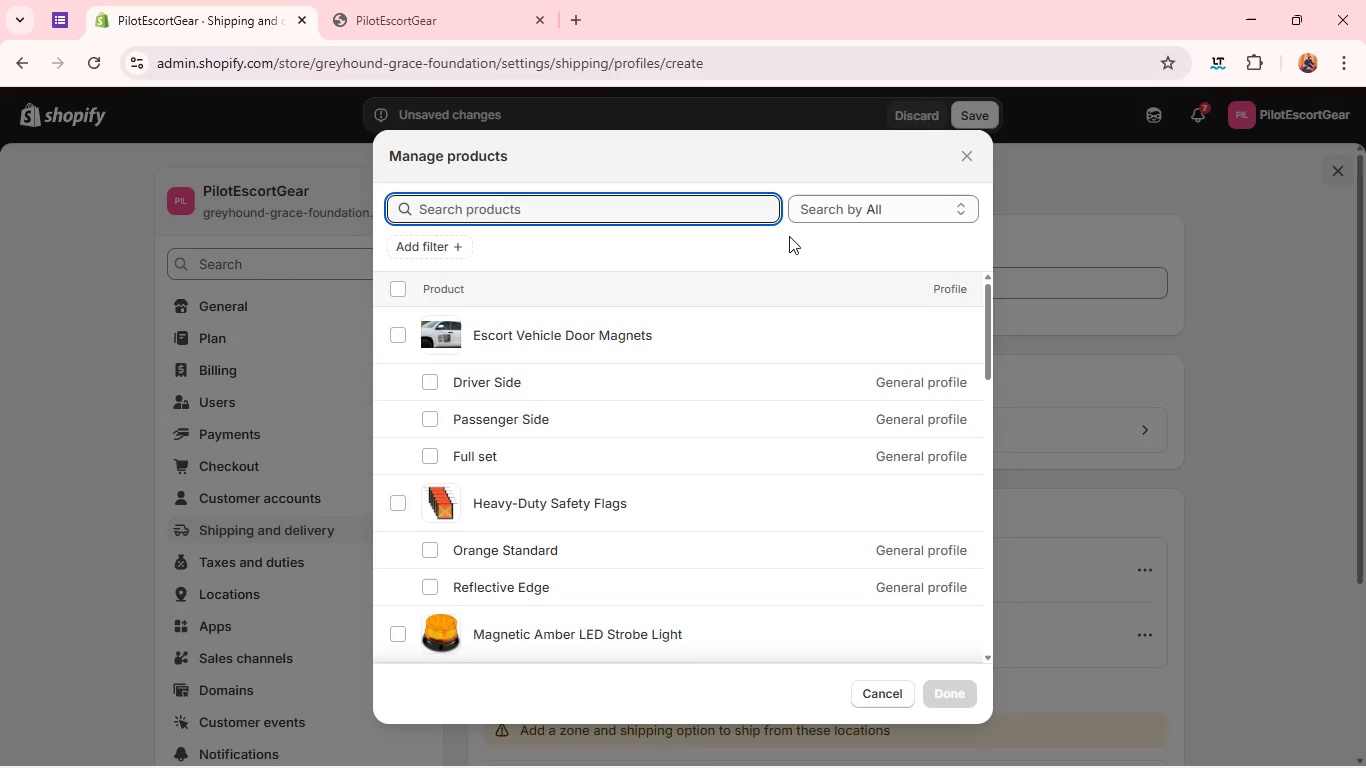 
wait(5.47)
 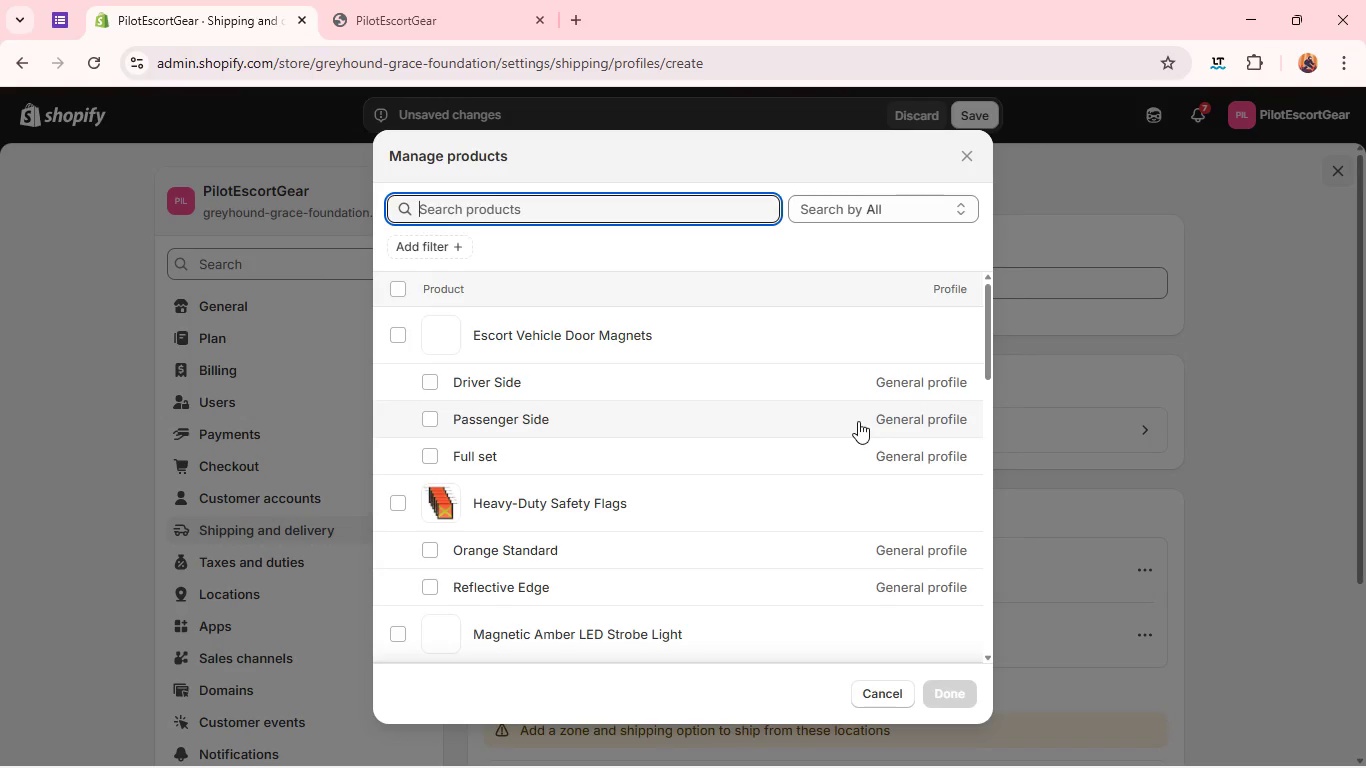 
left_click([815, 192])
 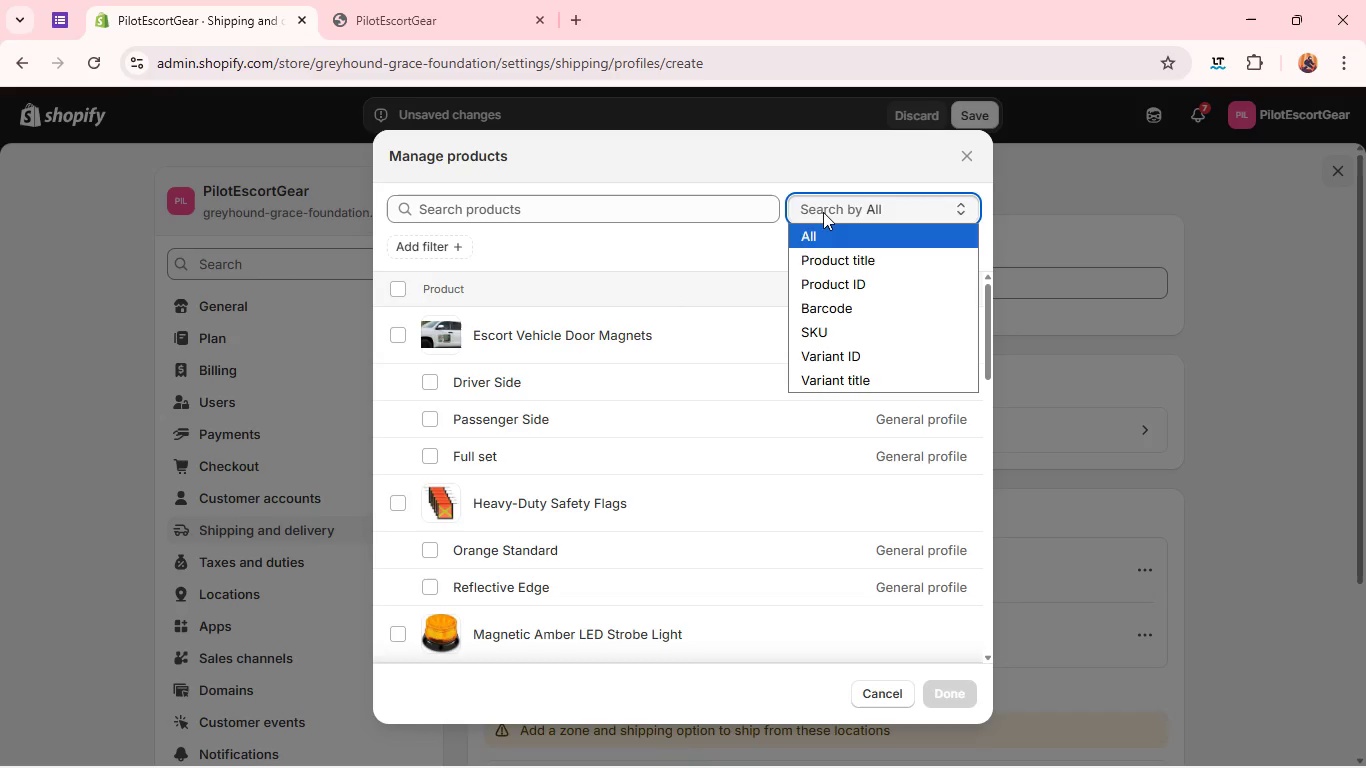 
left_click([823, 212])
 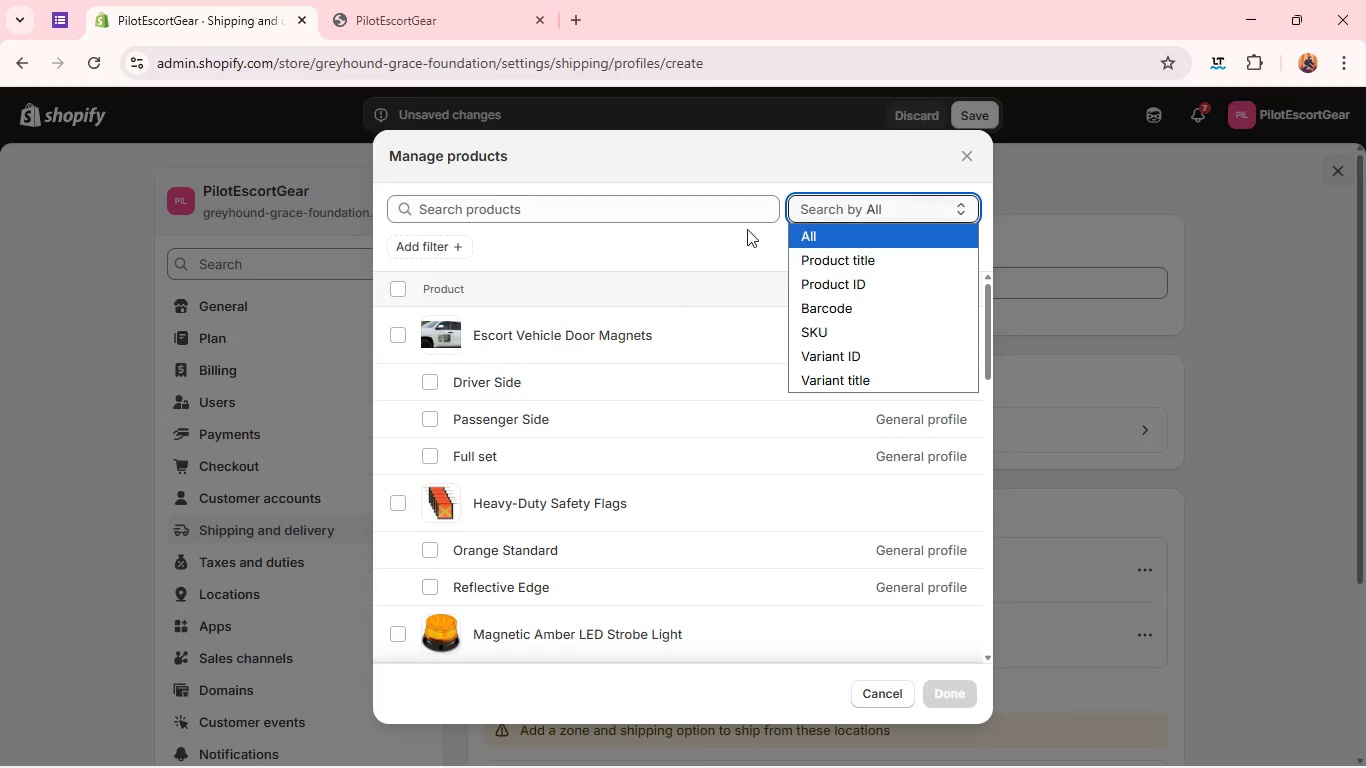 
wait(6.34)
 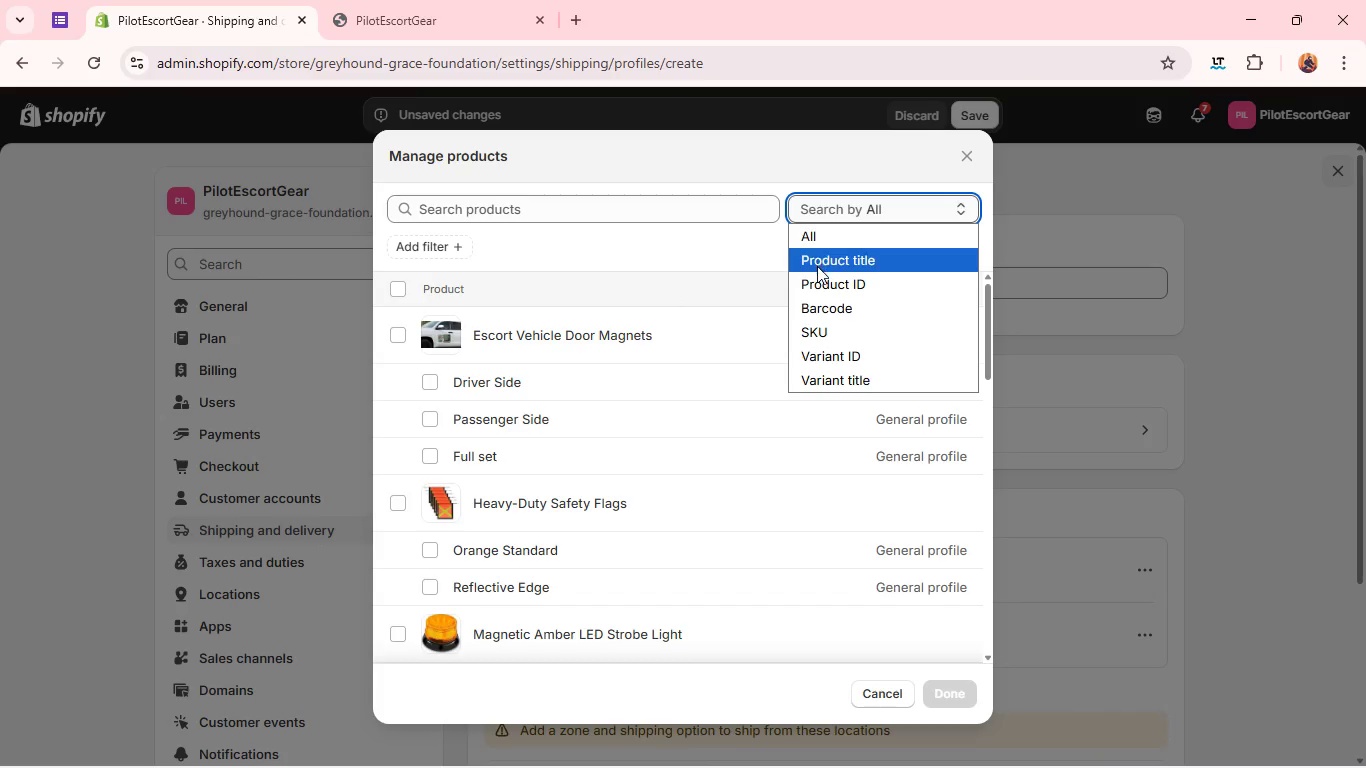 
left_click([552, 196])
 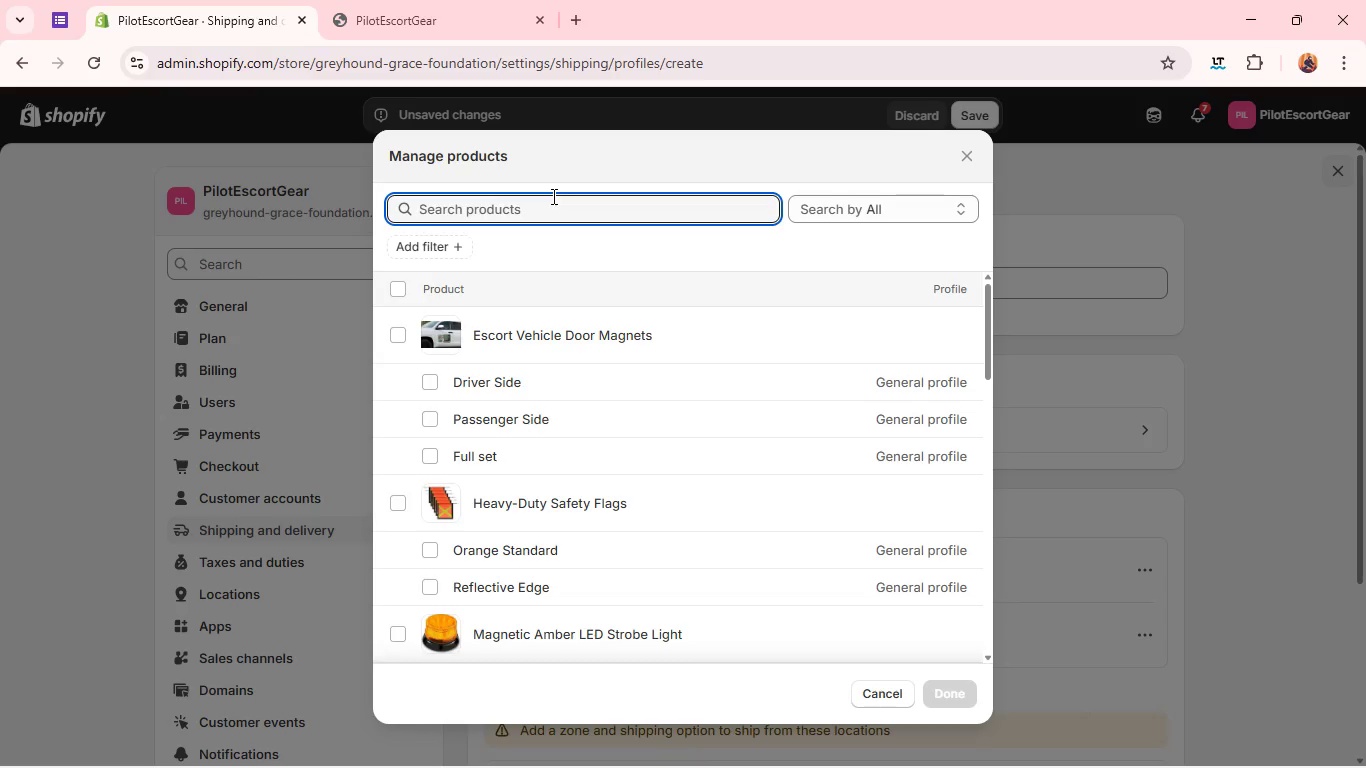 
type(safety)
 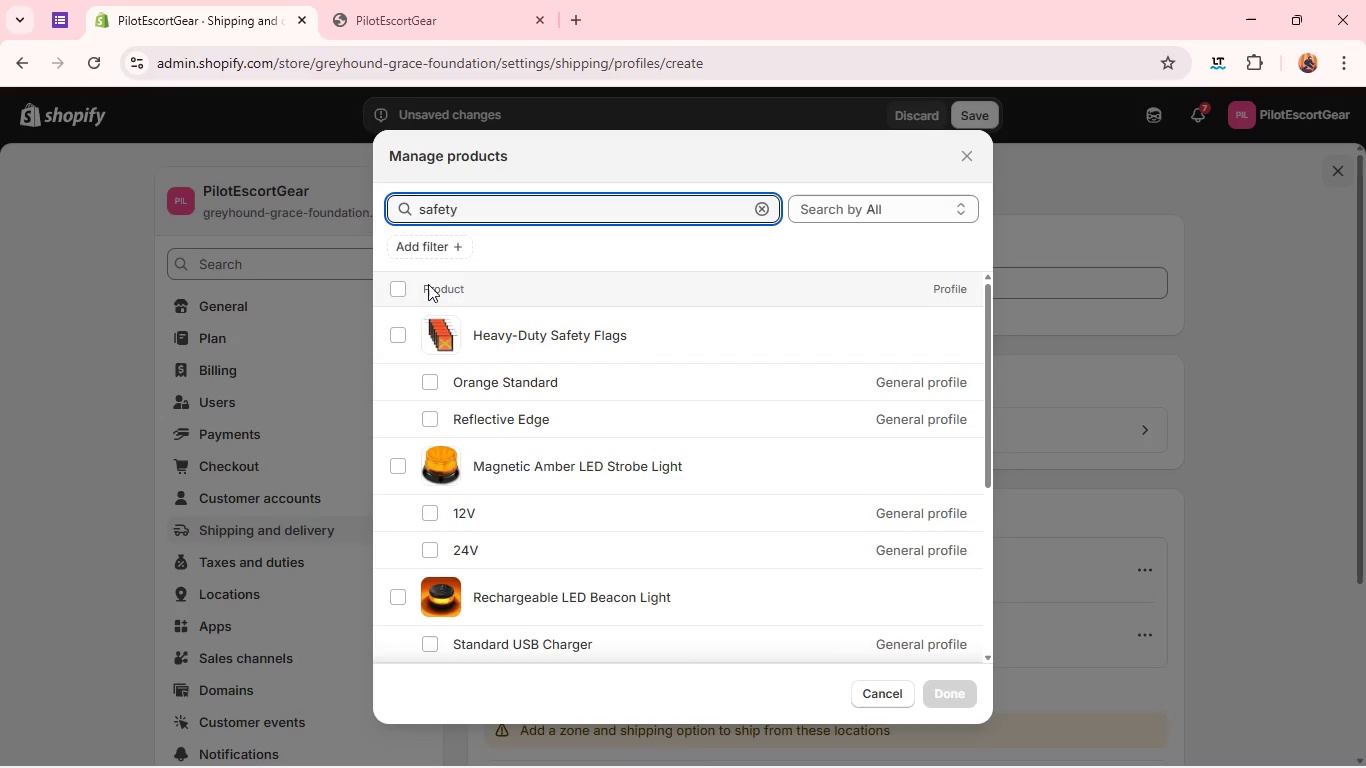 
wait(6.19)
 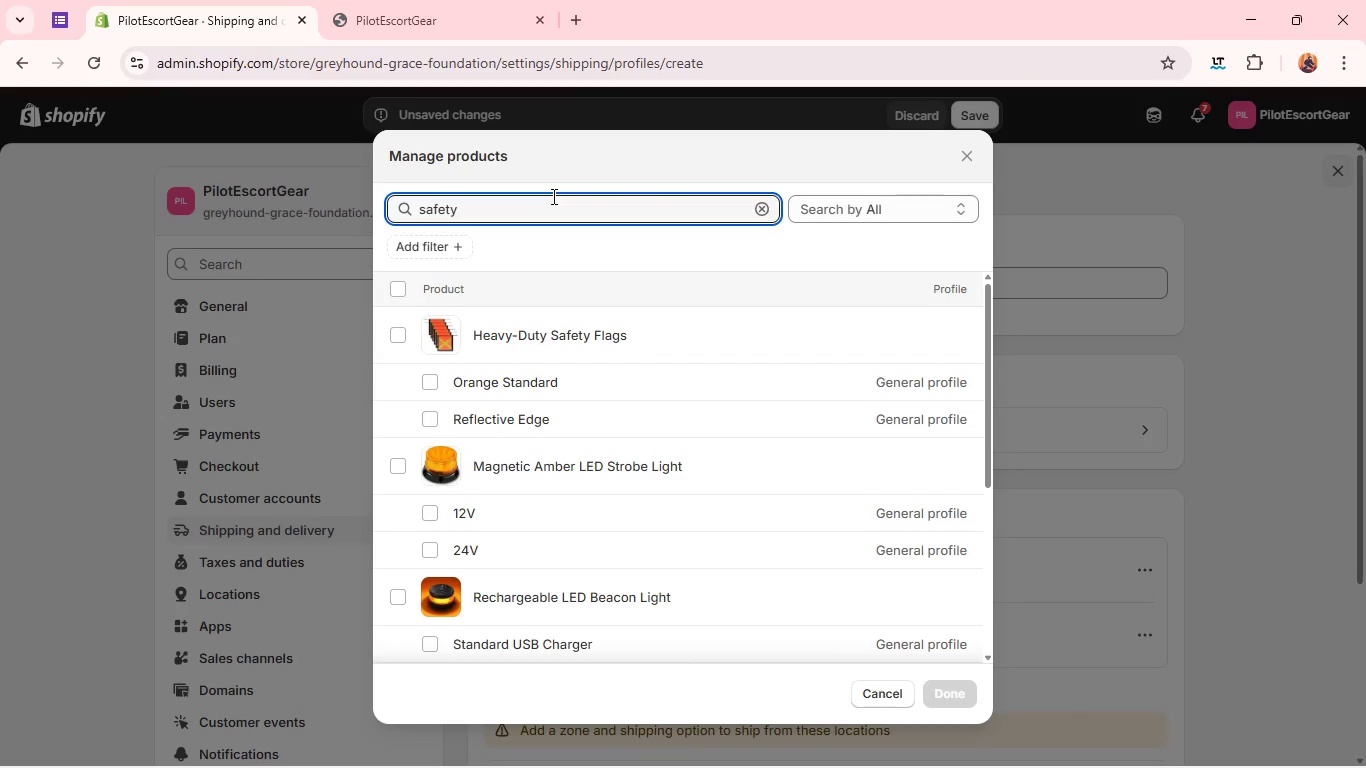 
type( flage)
 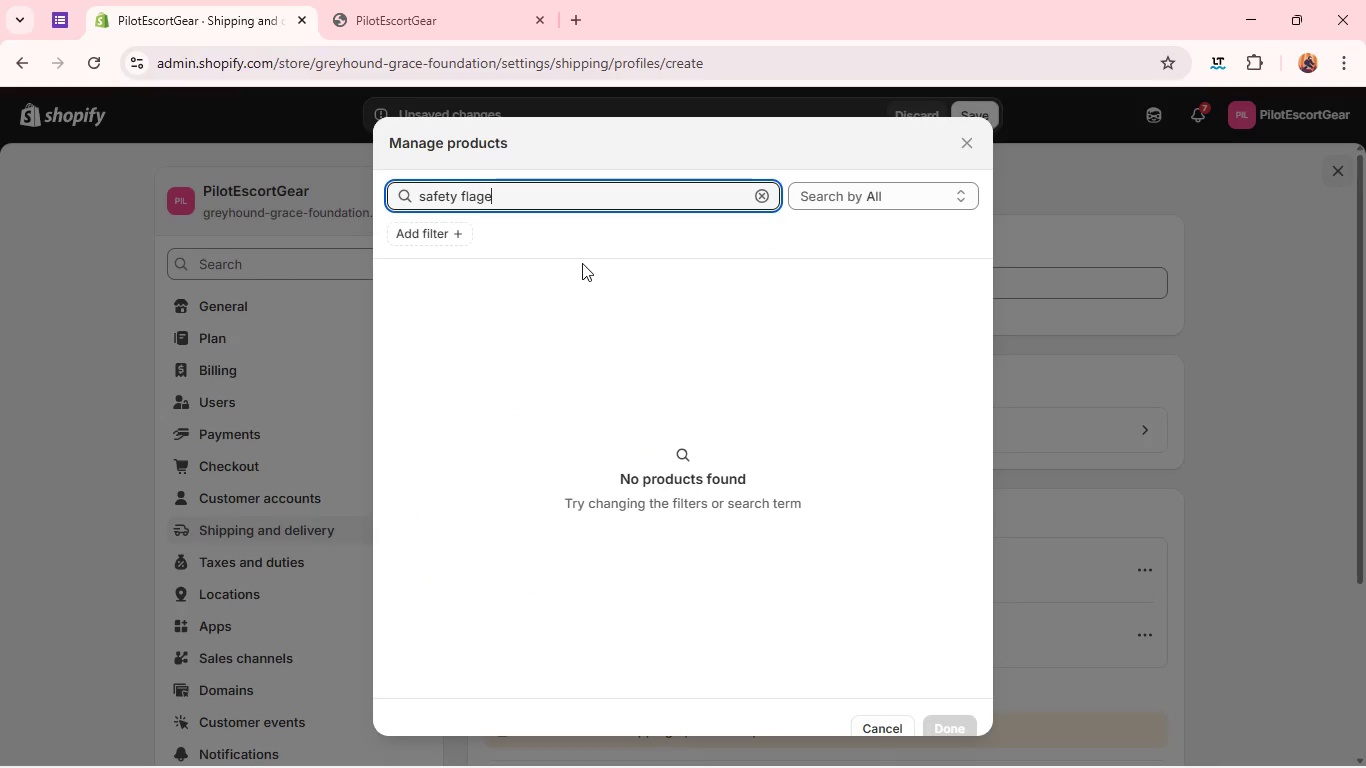 
key(Backspace)
 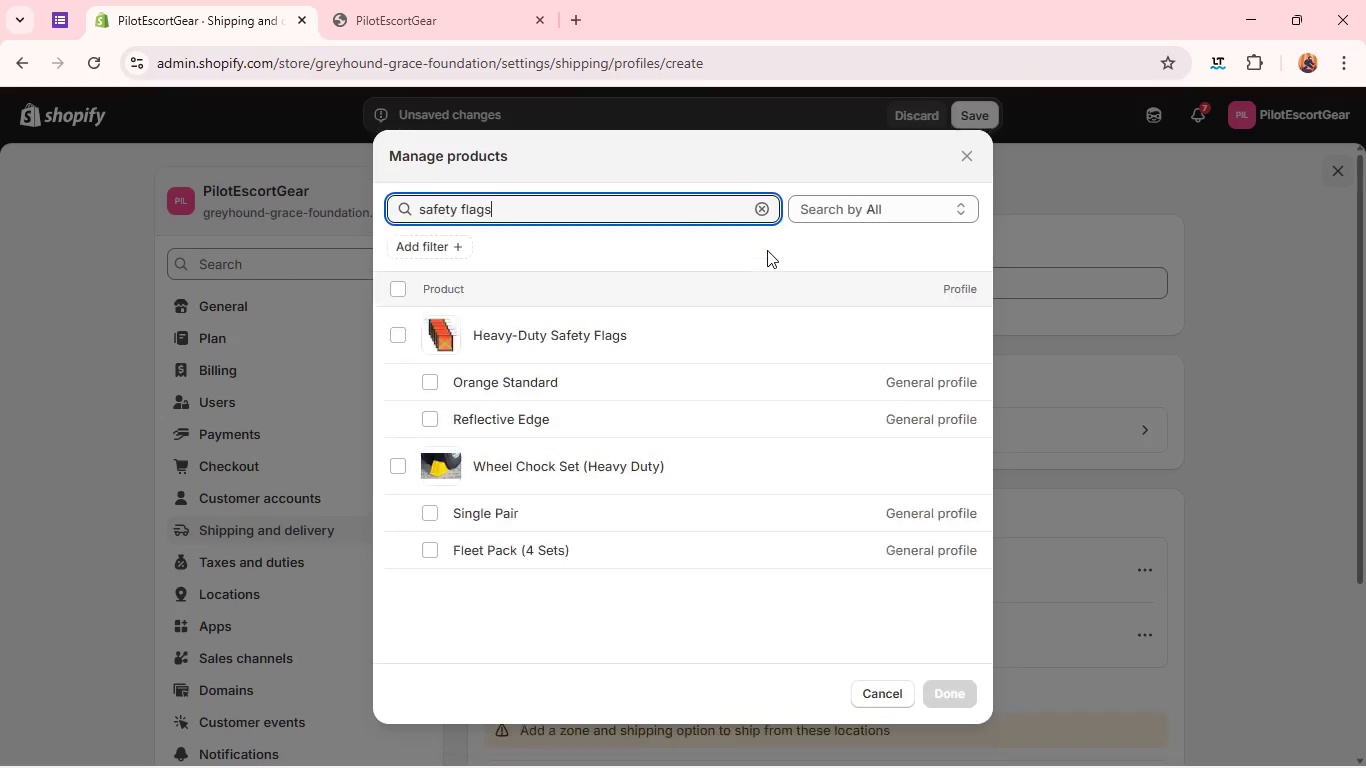 
key(S)
 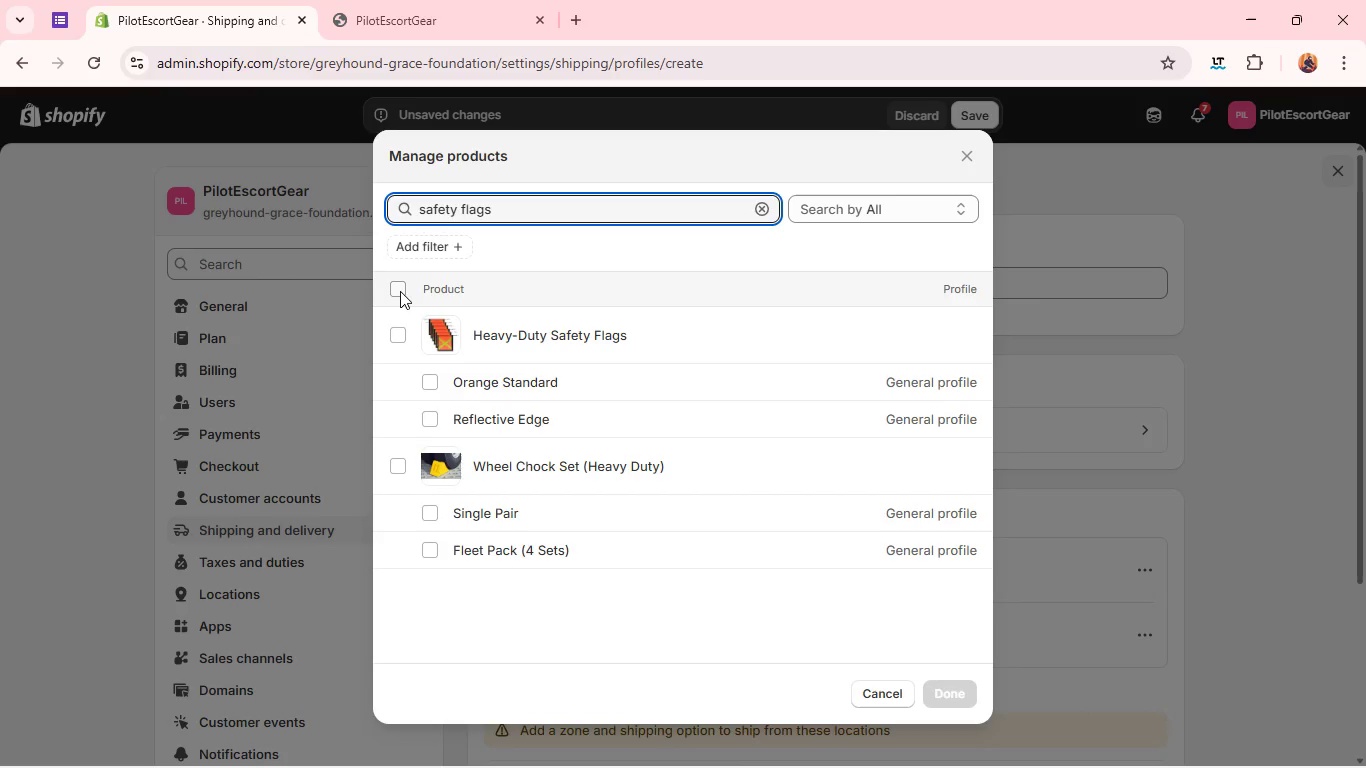 
left_click([400, 291])
 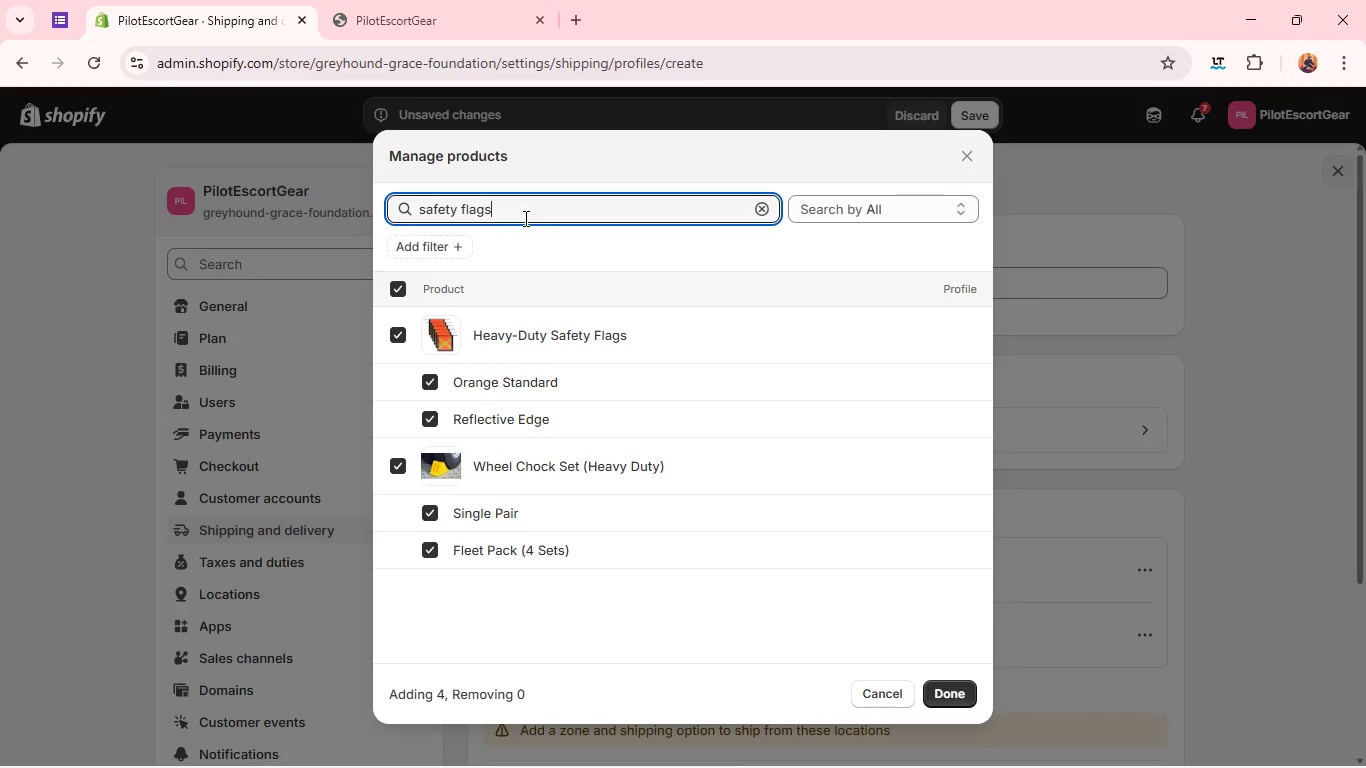 
double_click([524, 218])
 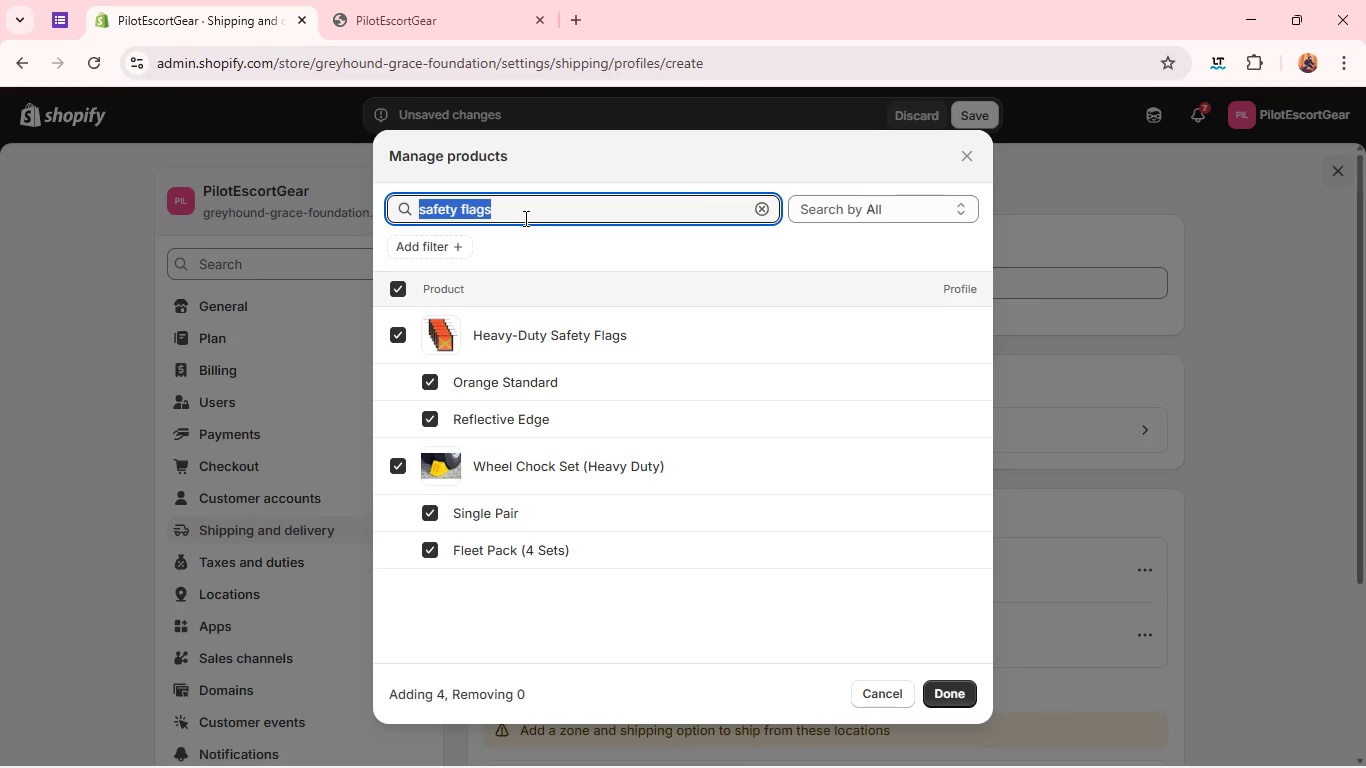 
triple_click([524, 218])
 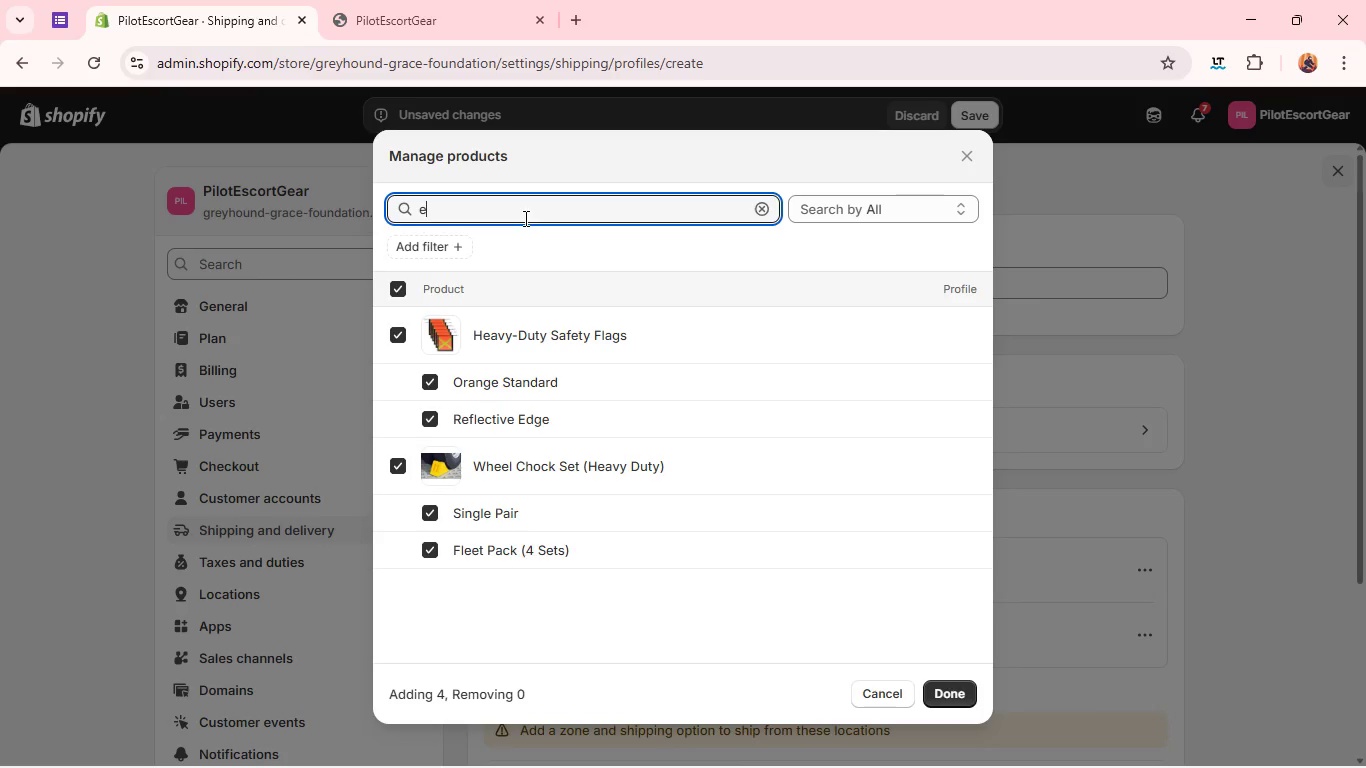 
type(escort magnets)
 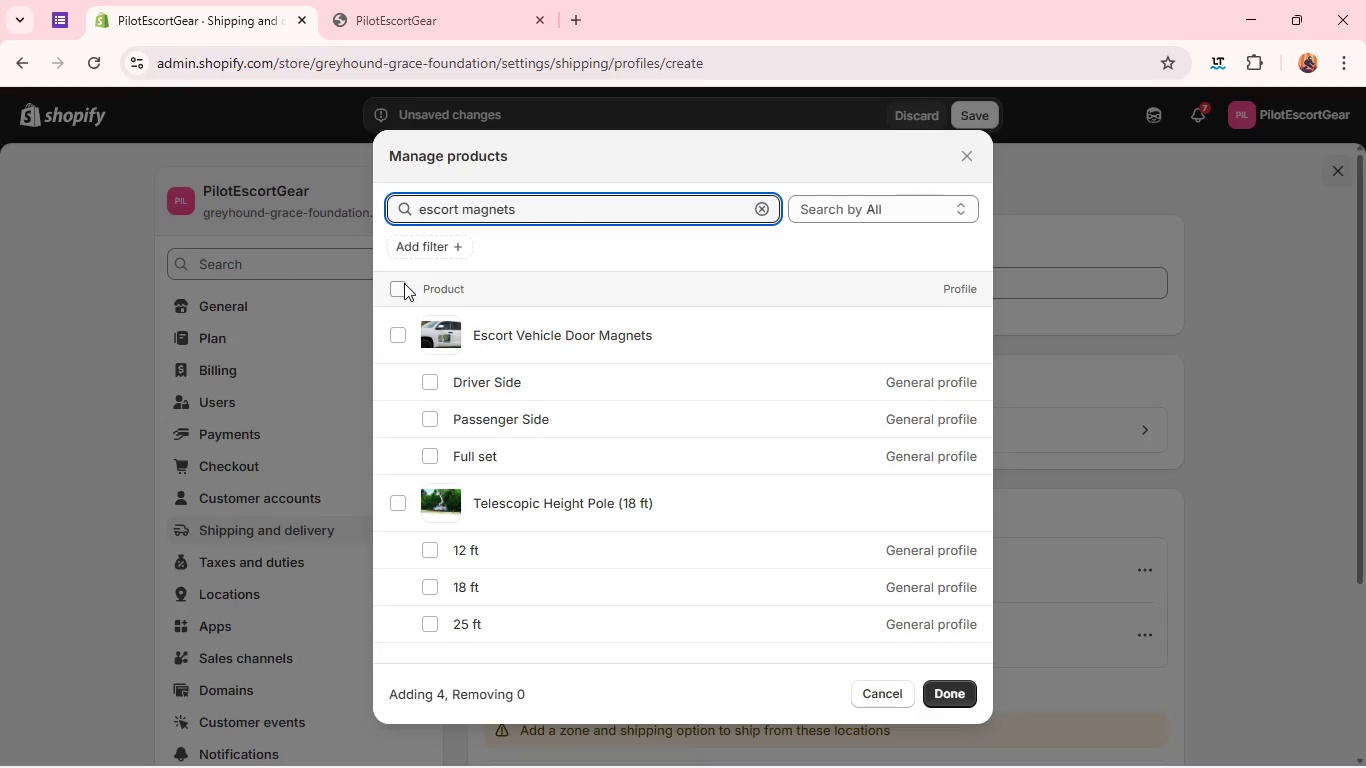 
left_click([404, 283])
 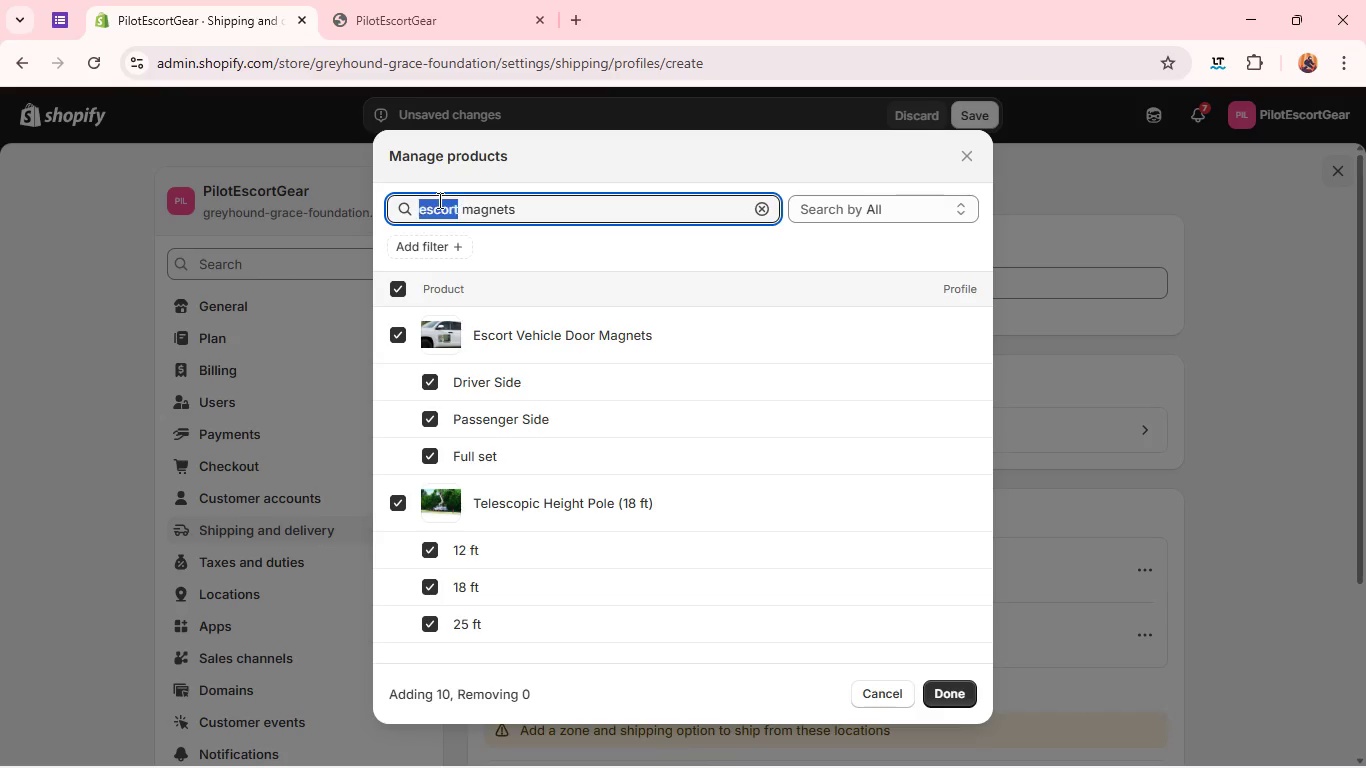 
double_click([438, 200])
 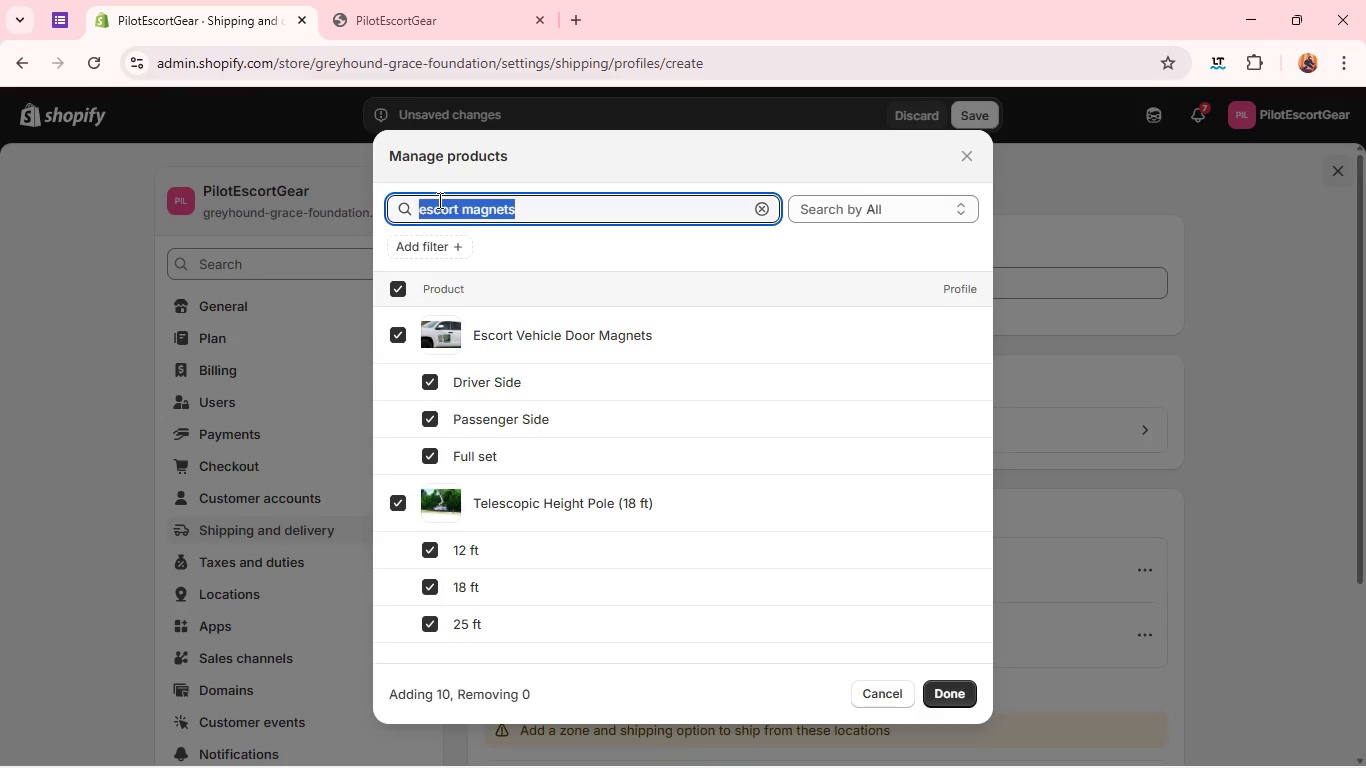 
triple_click([438, 200])
 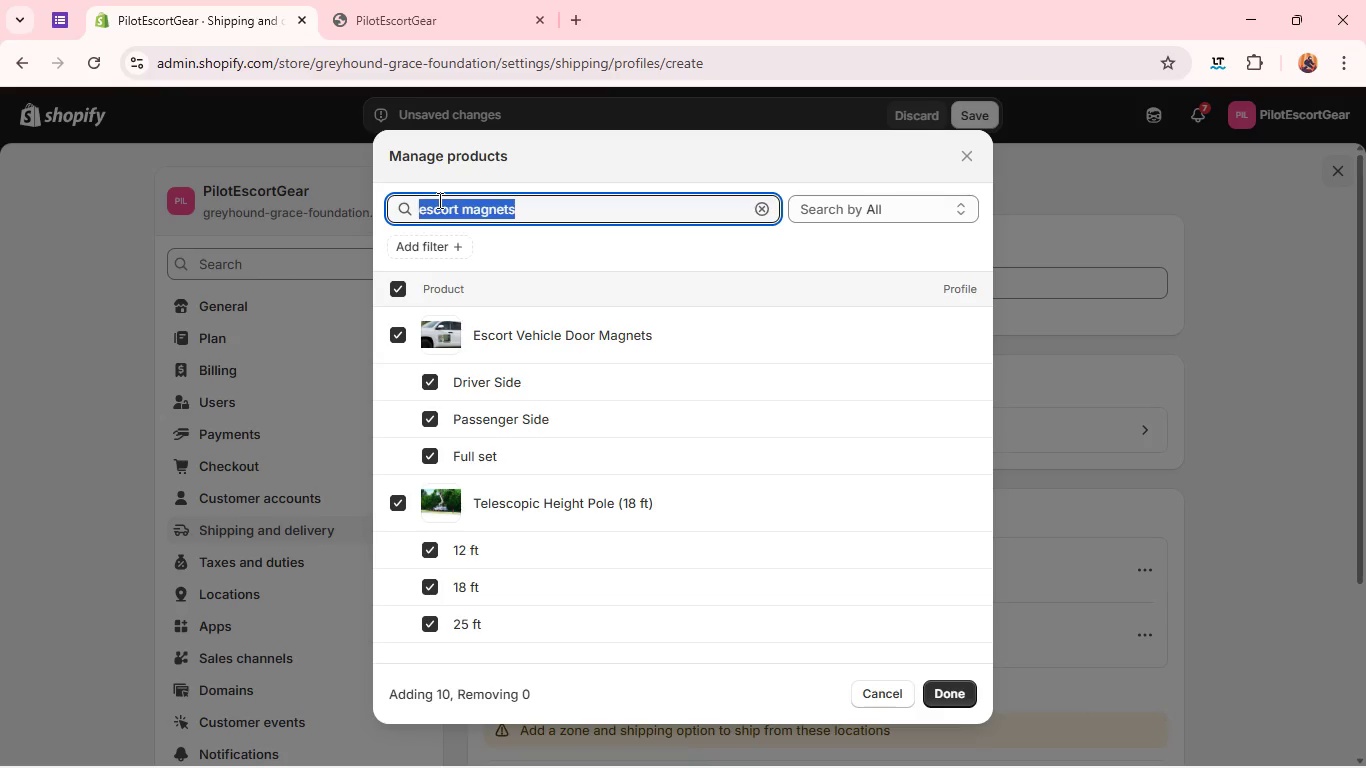 
triple_click([438, 200])
 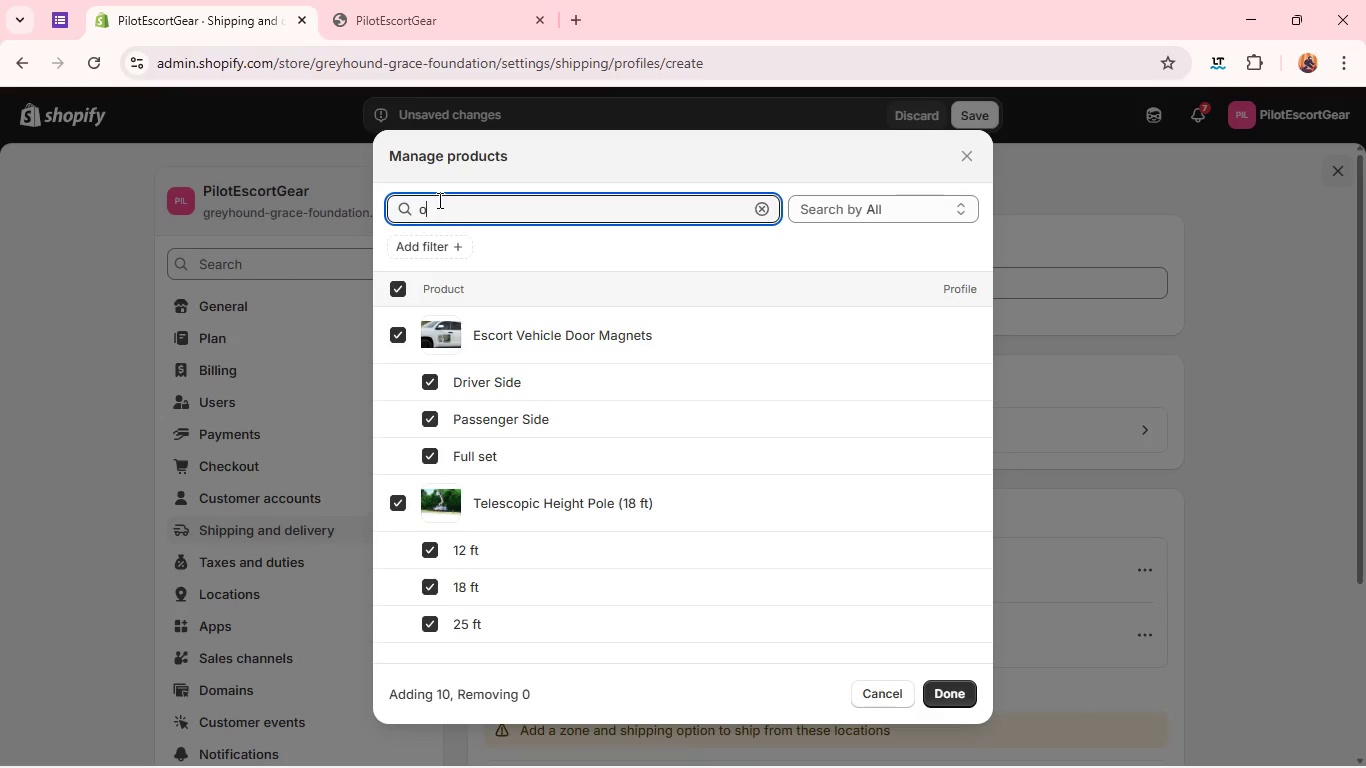 
type(oversized load n)
key(Backspace)
type(bannr)
key(Backspace)
type(erd)
key(Backspace)
type(s)
 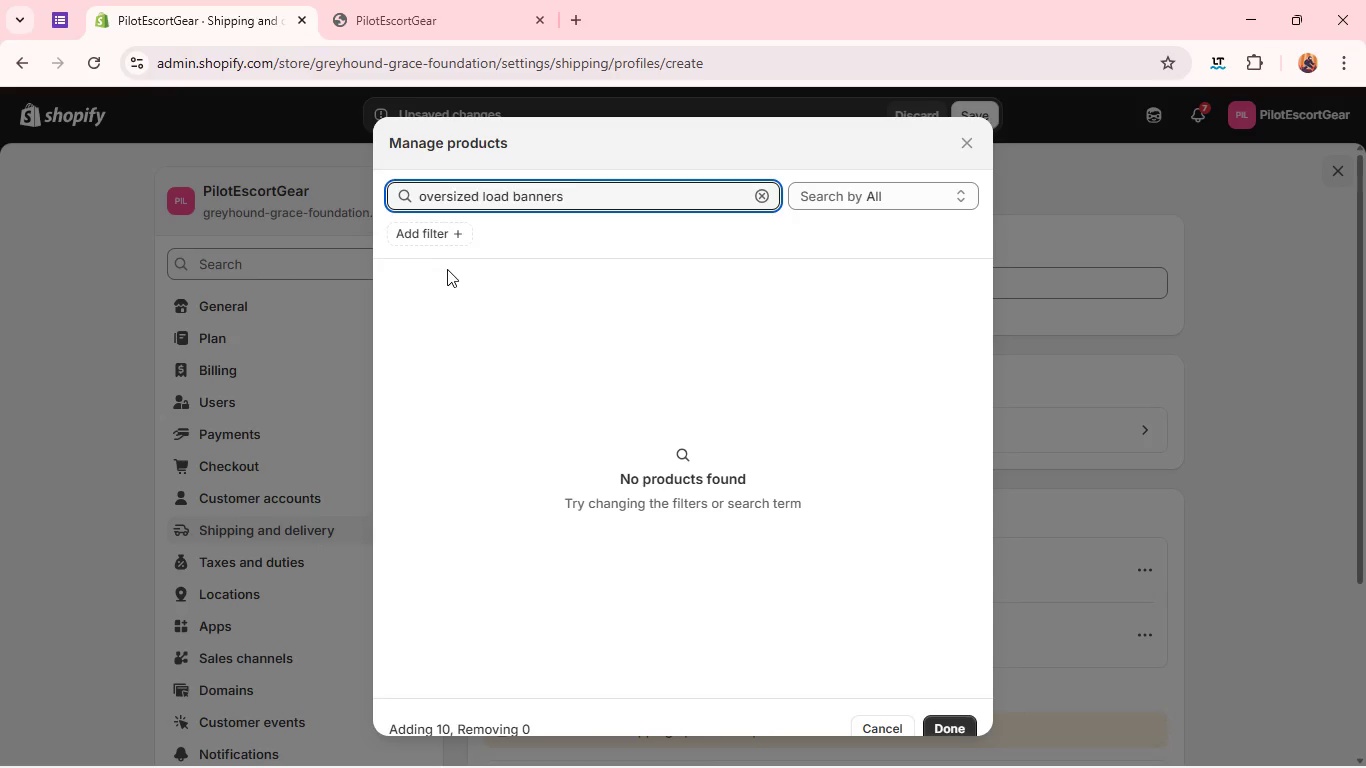 
wait(9.22)
 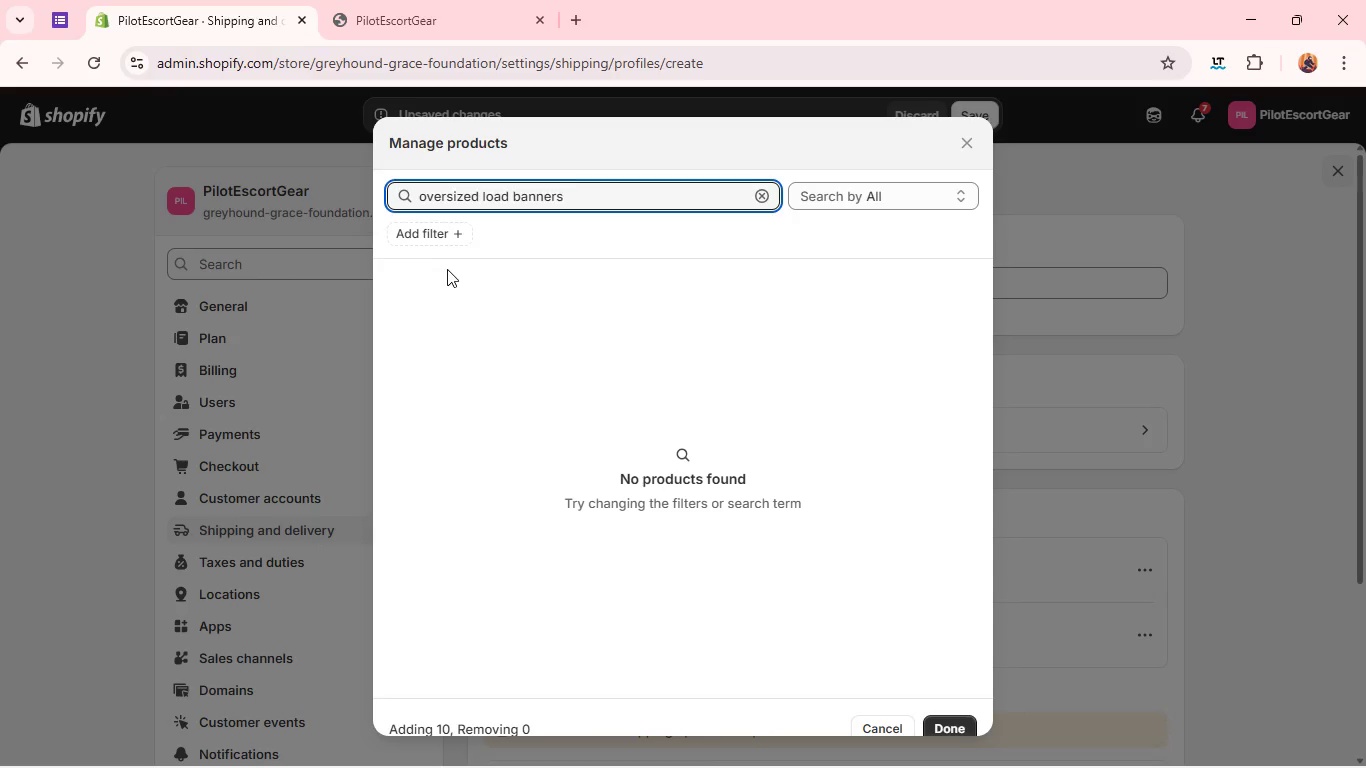 
left_click([948, 721])
 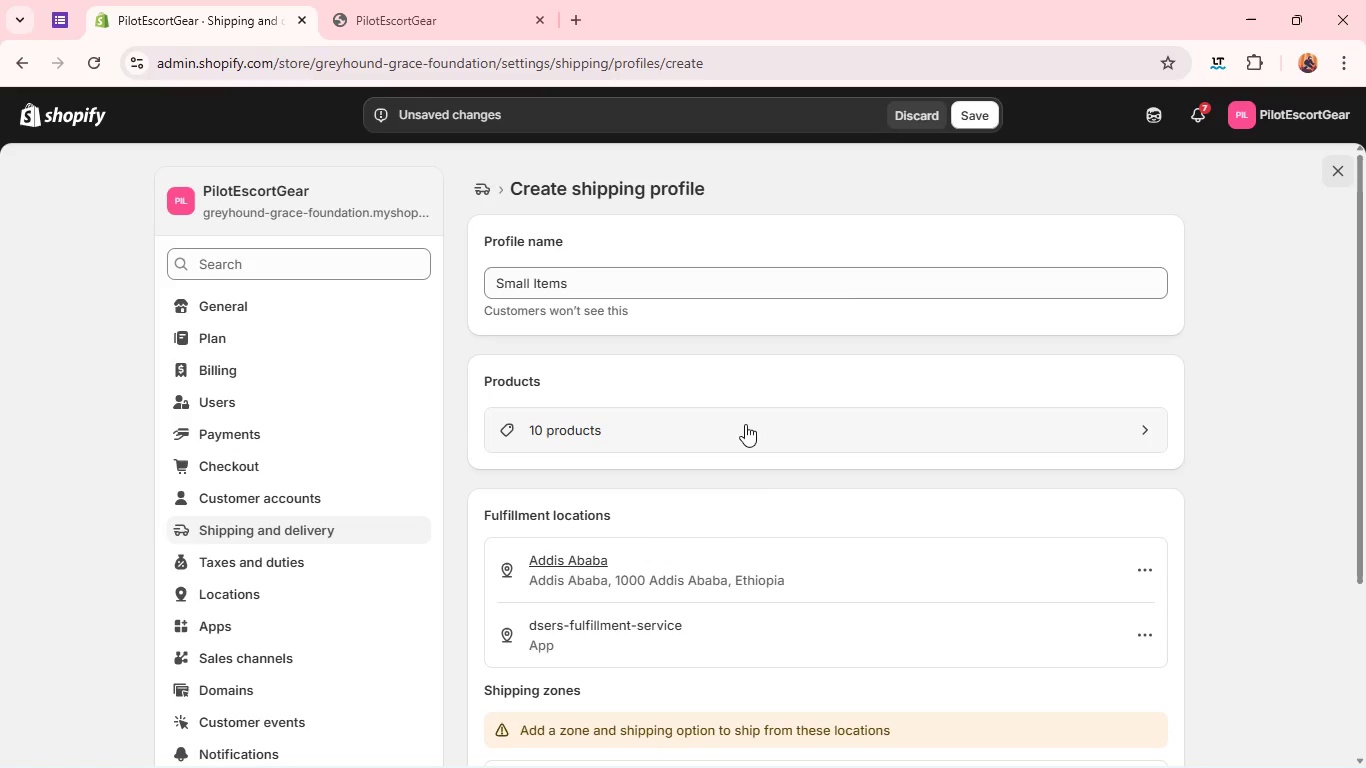 
wait(24.69)
 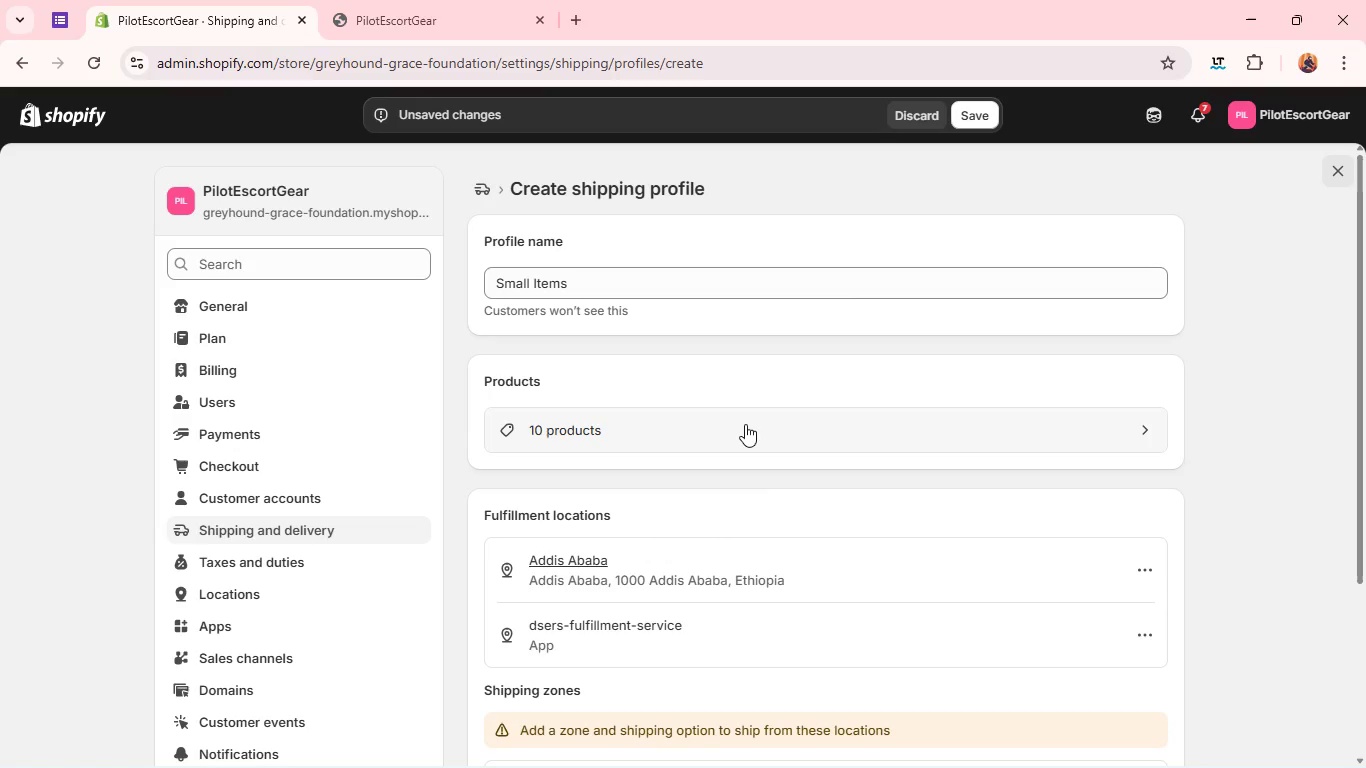 
left_click([397, 527])
 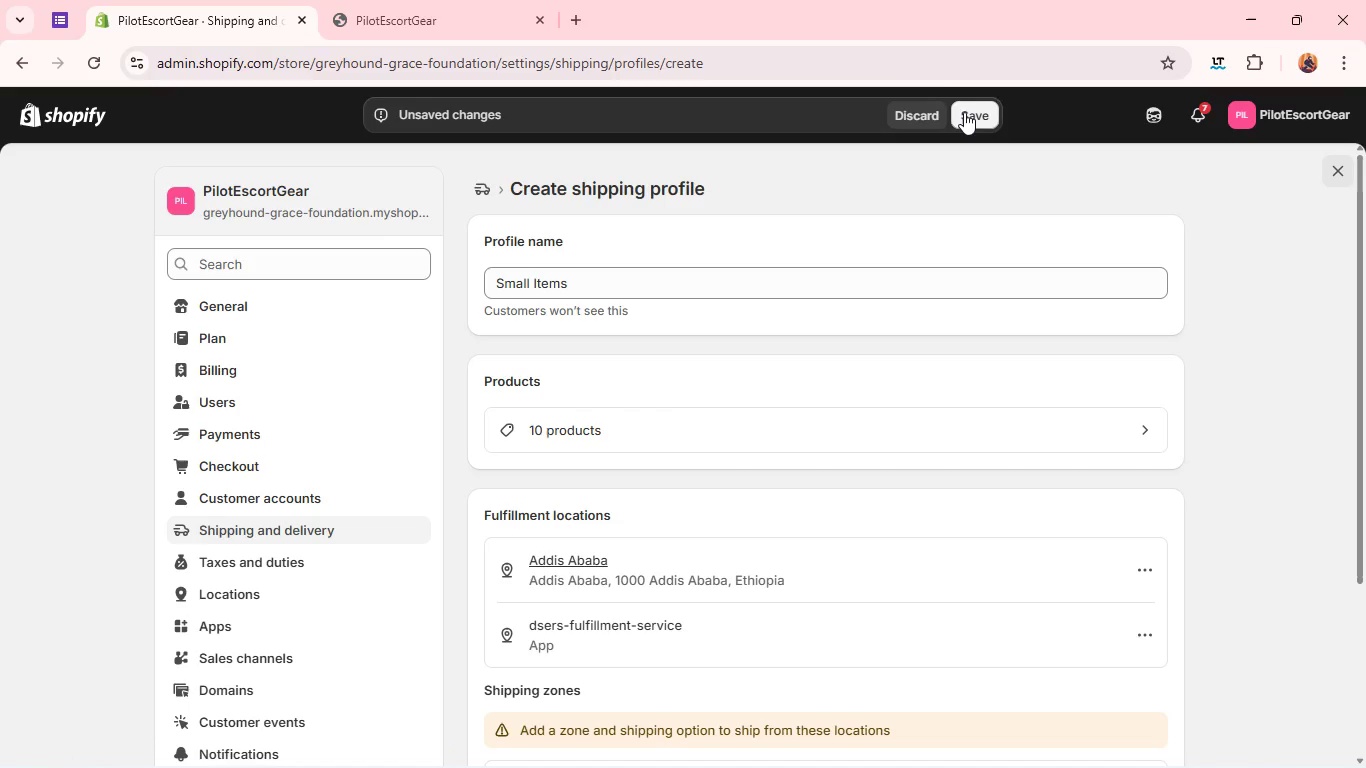 
left_click([964, 112])
 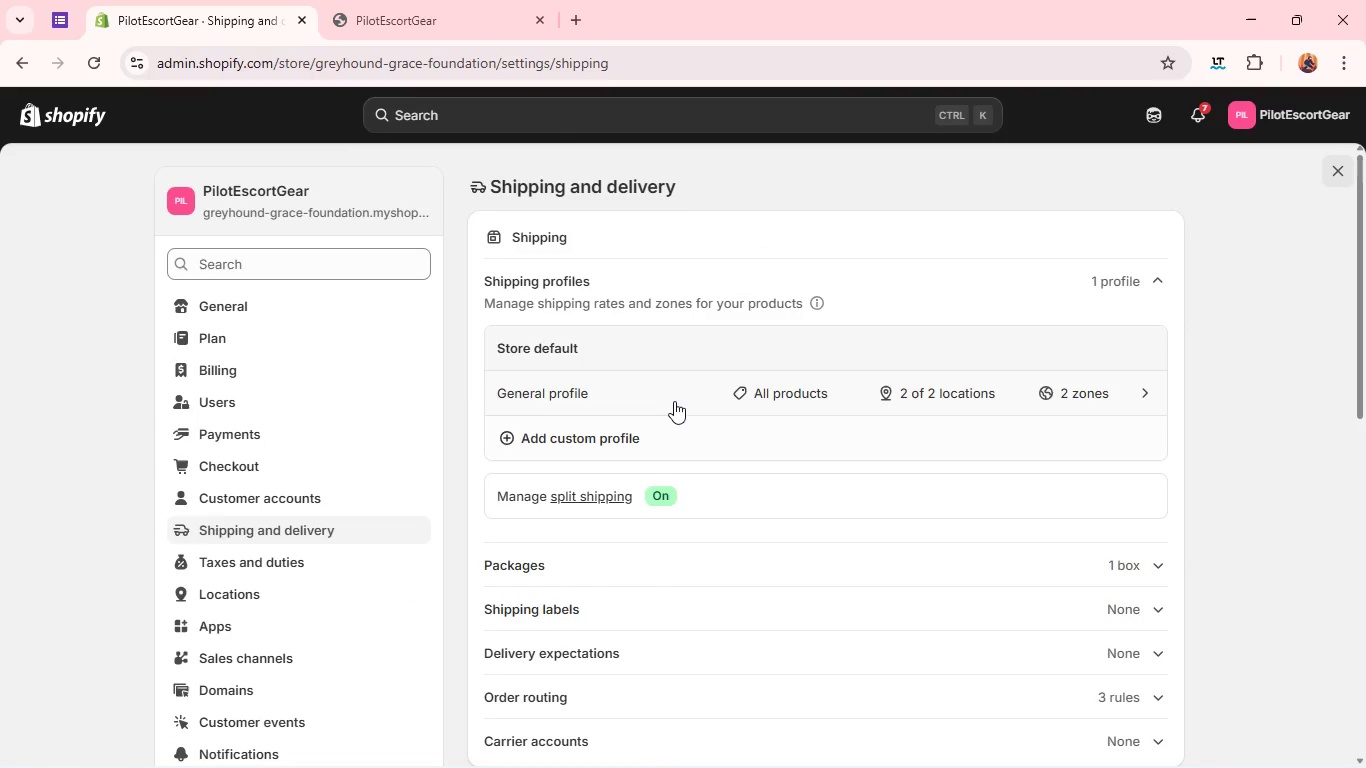 
wait(16.33)
 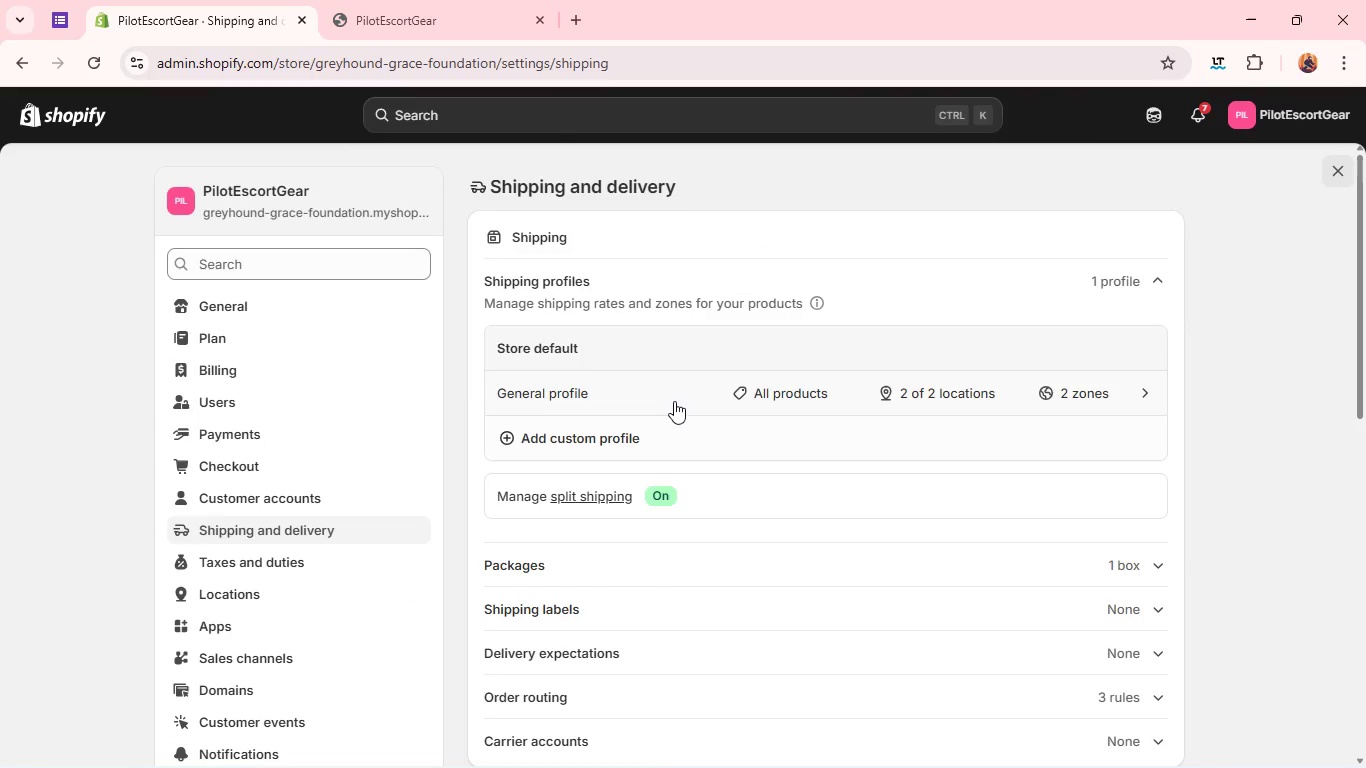 
left_click([646, 387])
 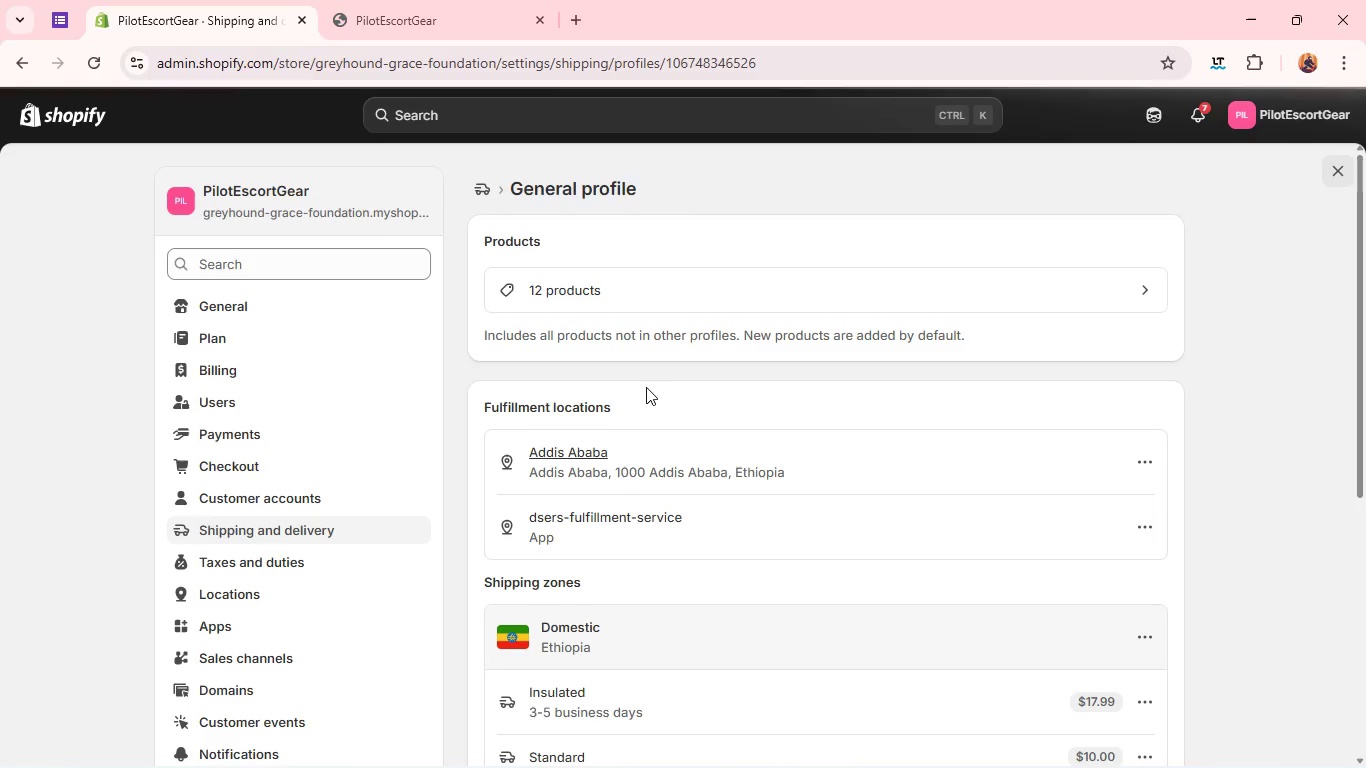 
wait(8.41)
 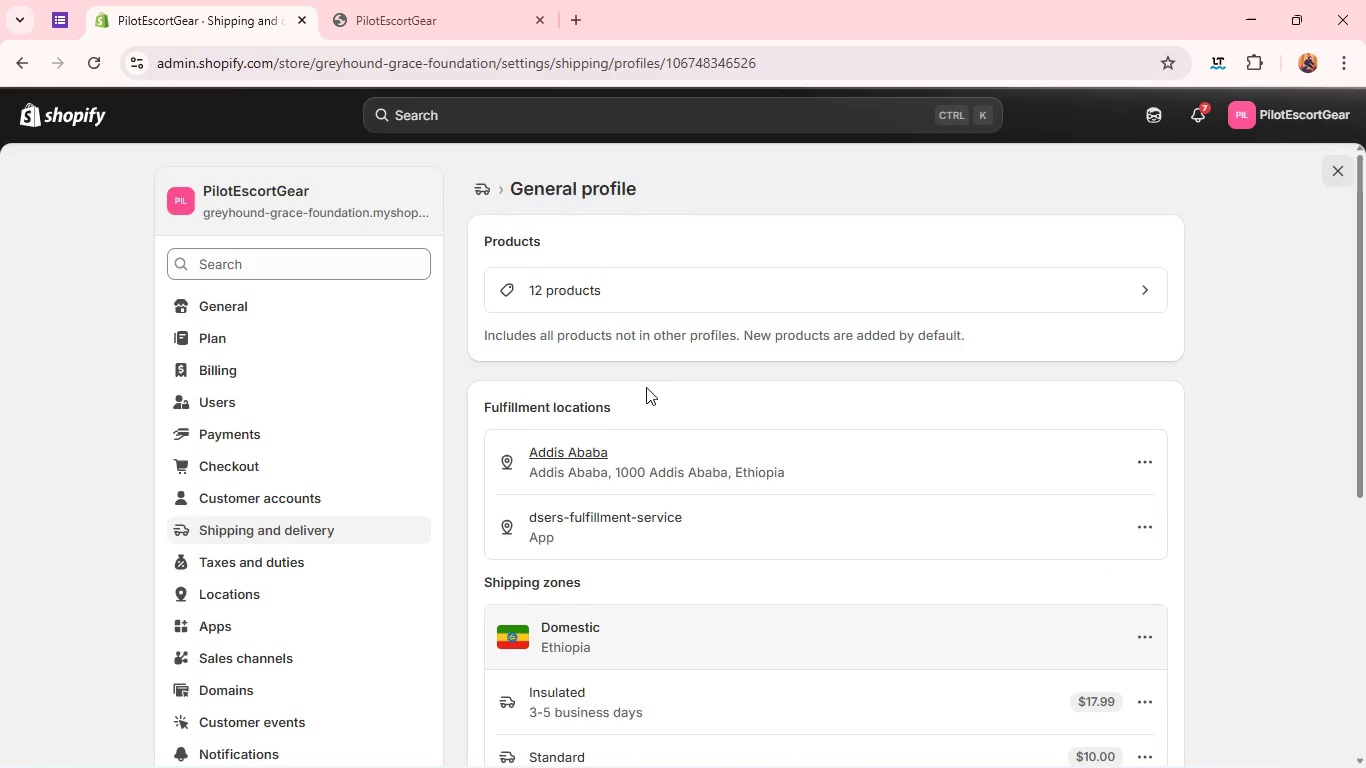 
left_click([1135, 293])
 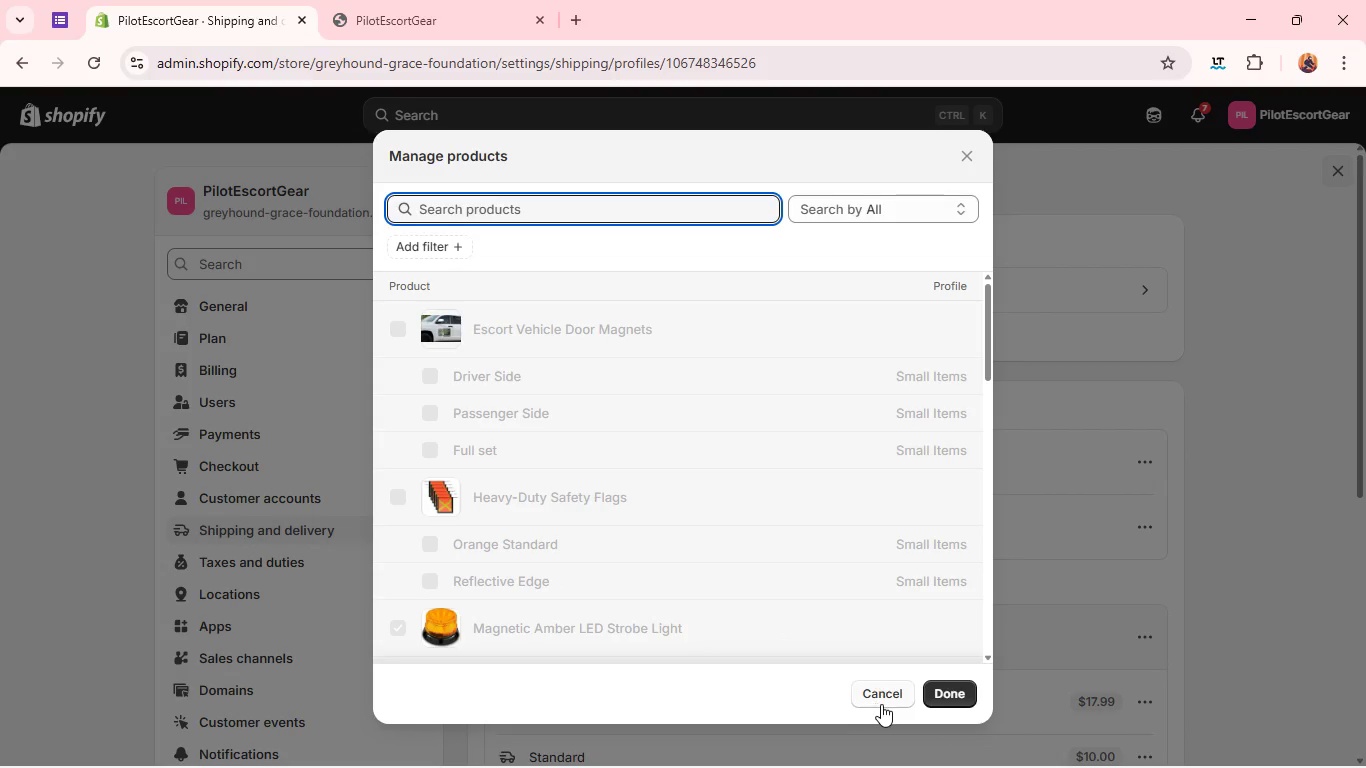 
left_click([882, 704])
 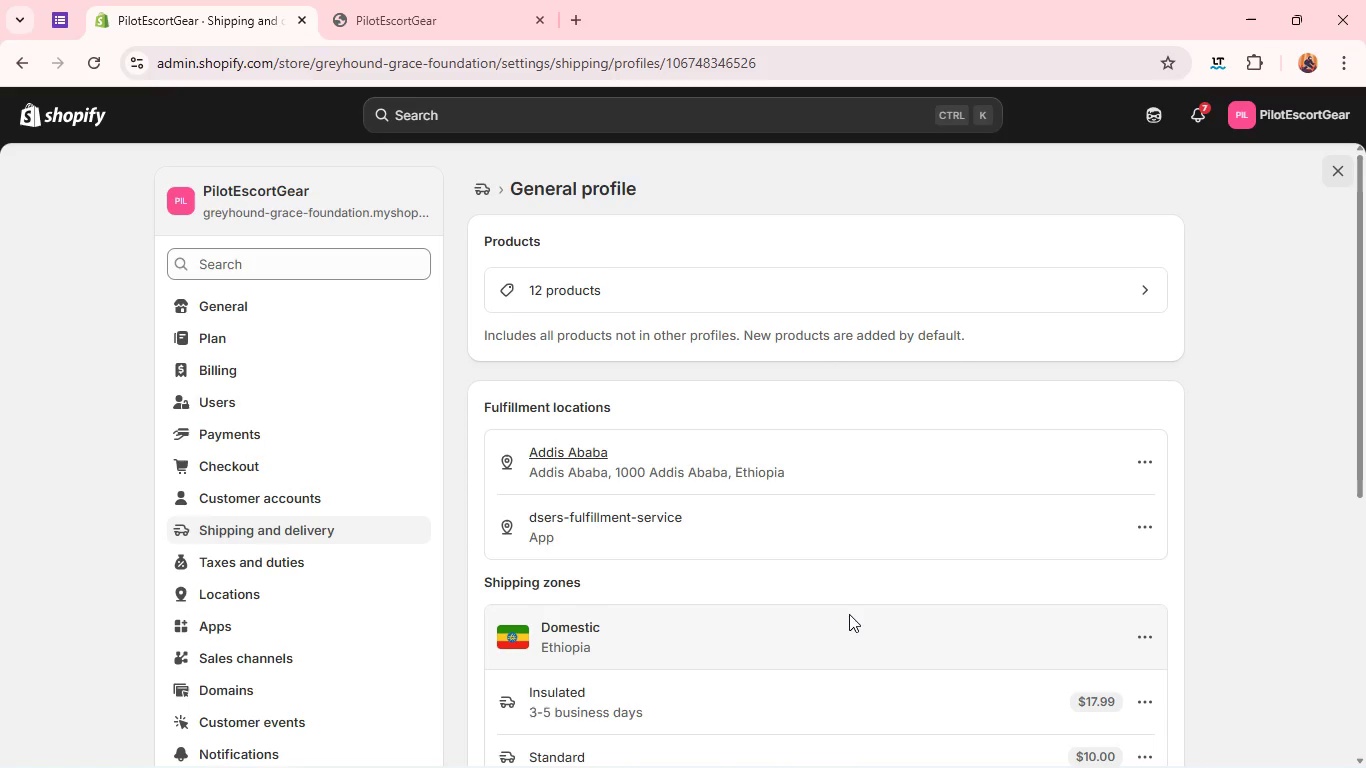 
mouse_move([869, 605])
 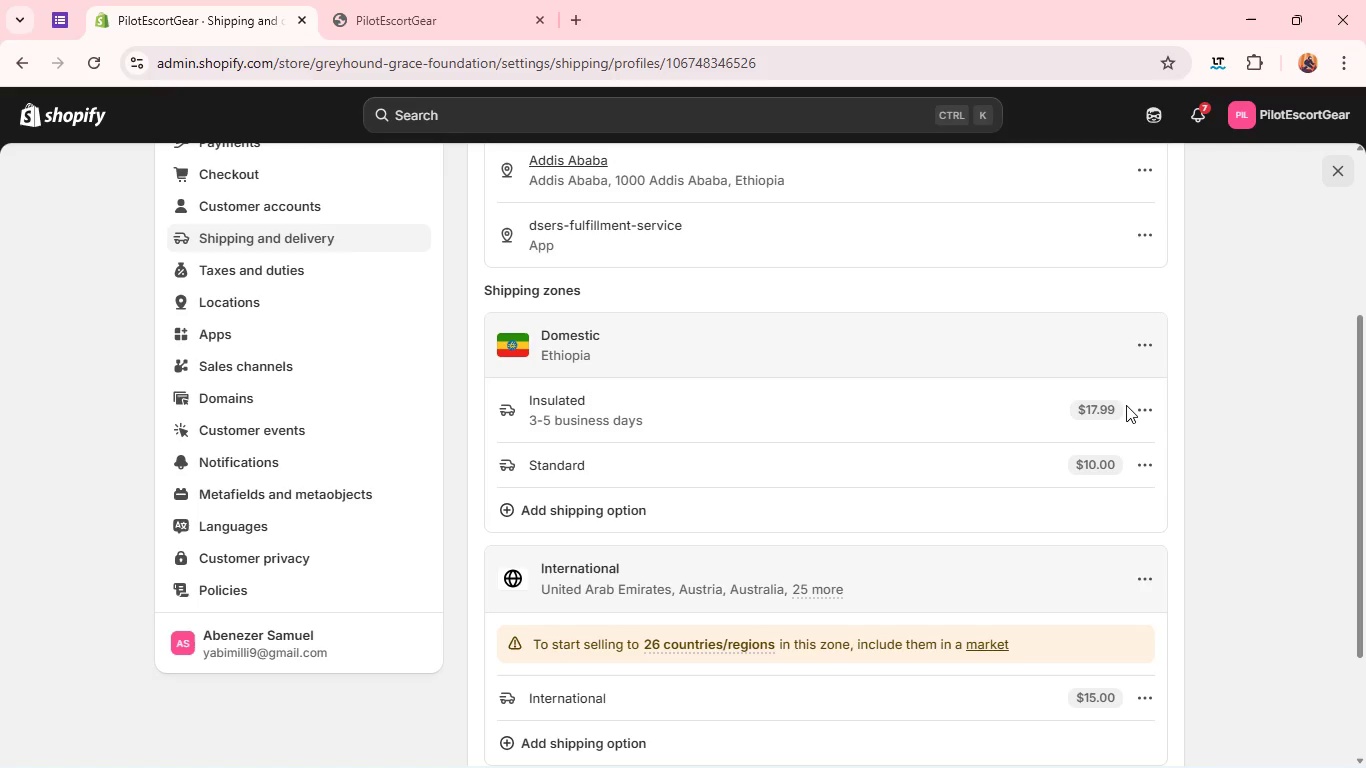 
left_click([1129, 405])
 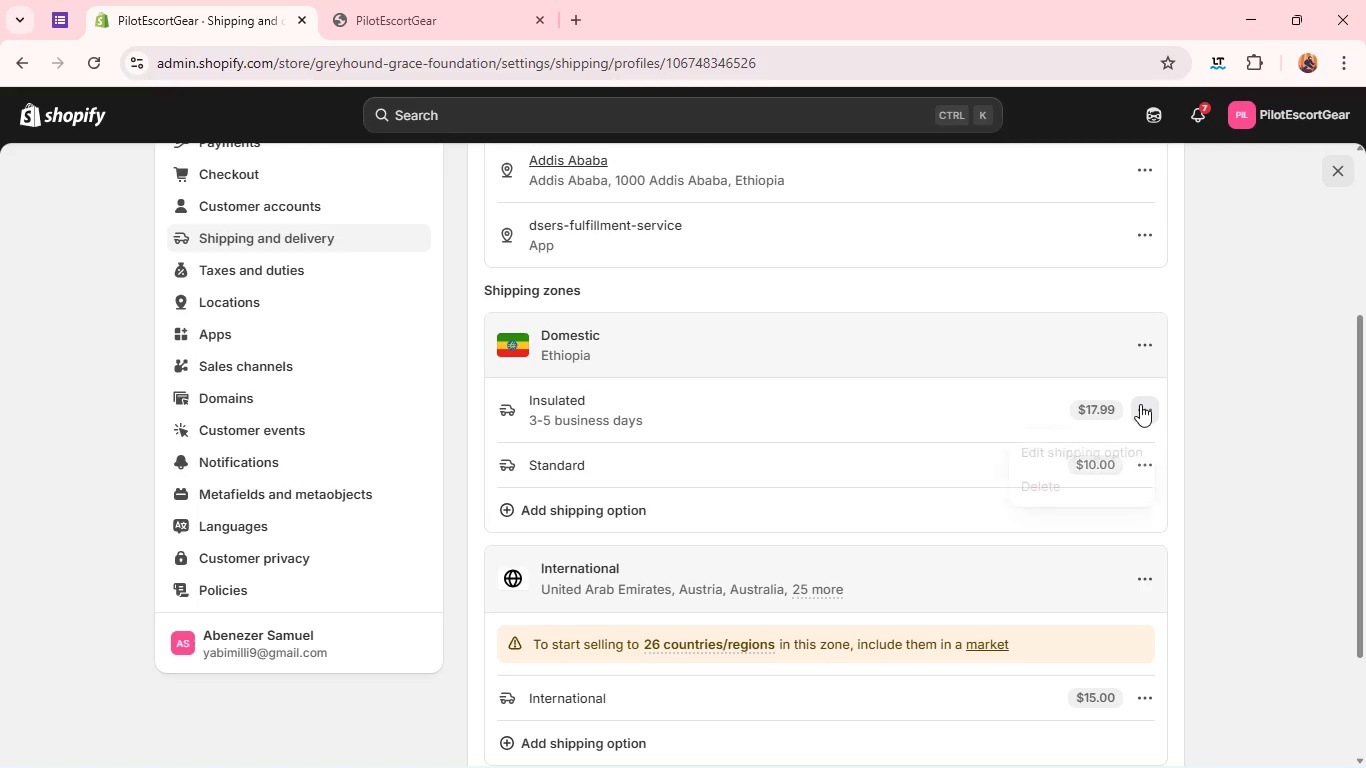 
left_click([1140, 404])
 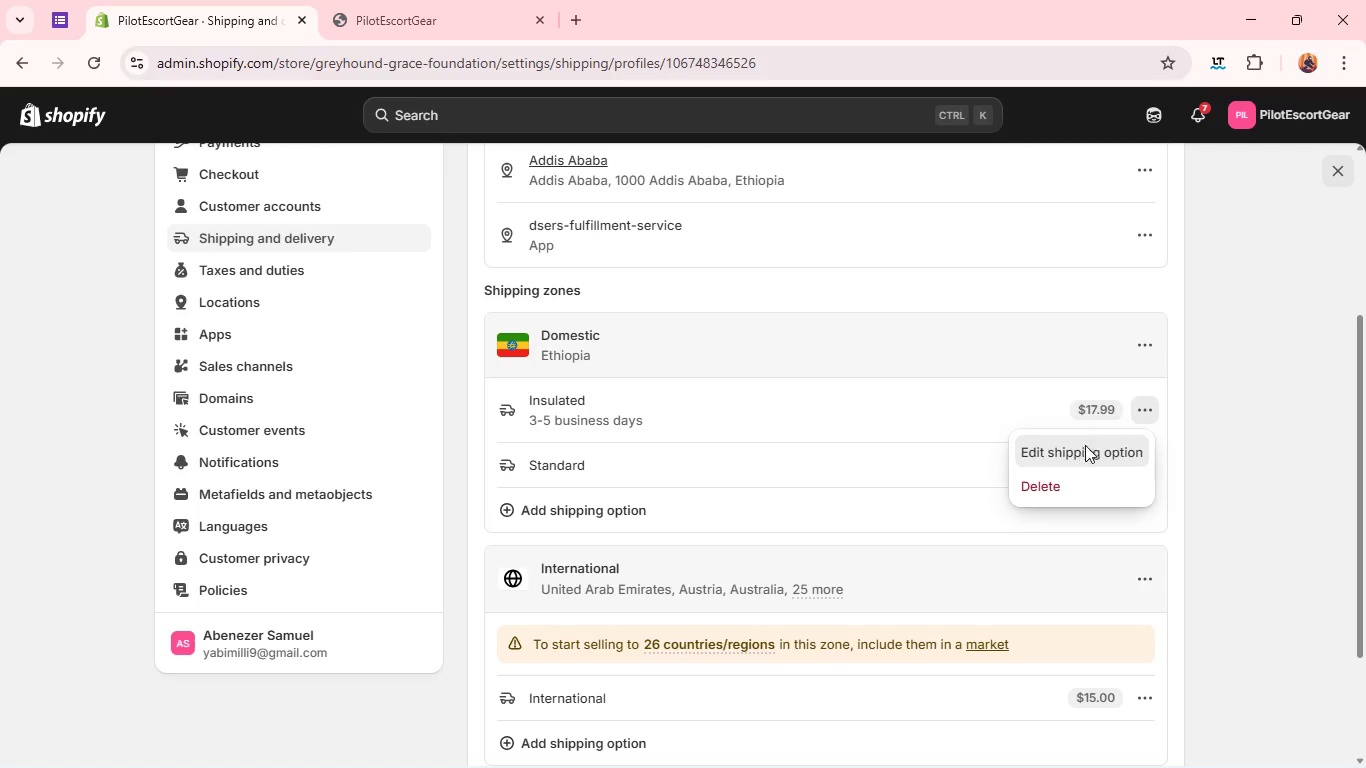 
left_click([1085, 445])
 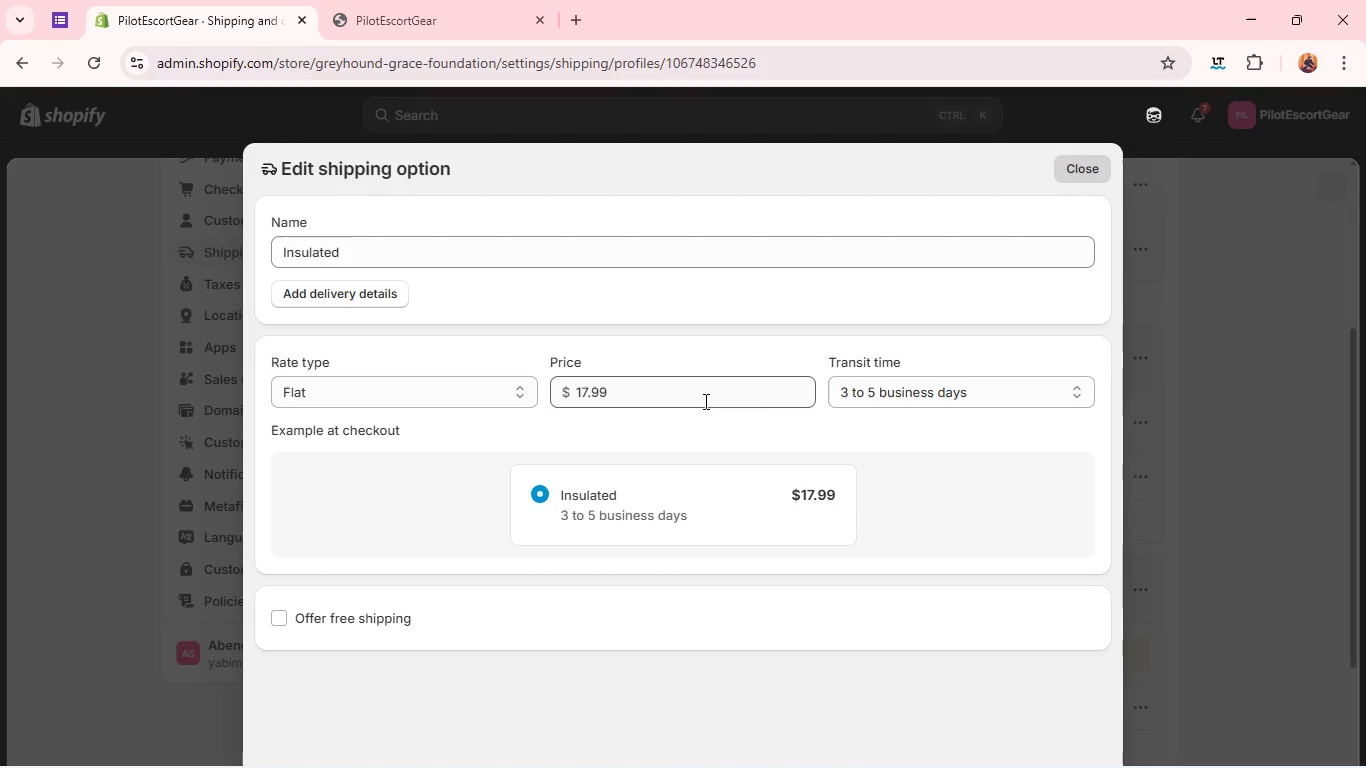 
wait(11.31)
 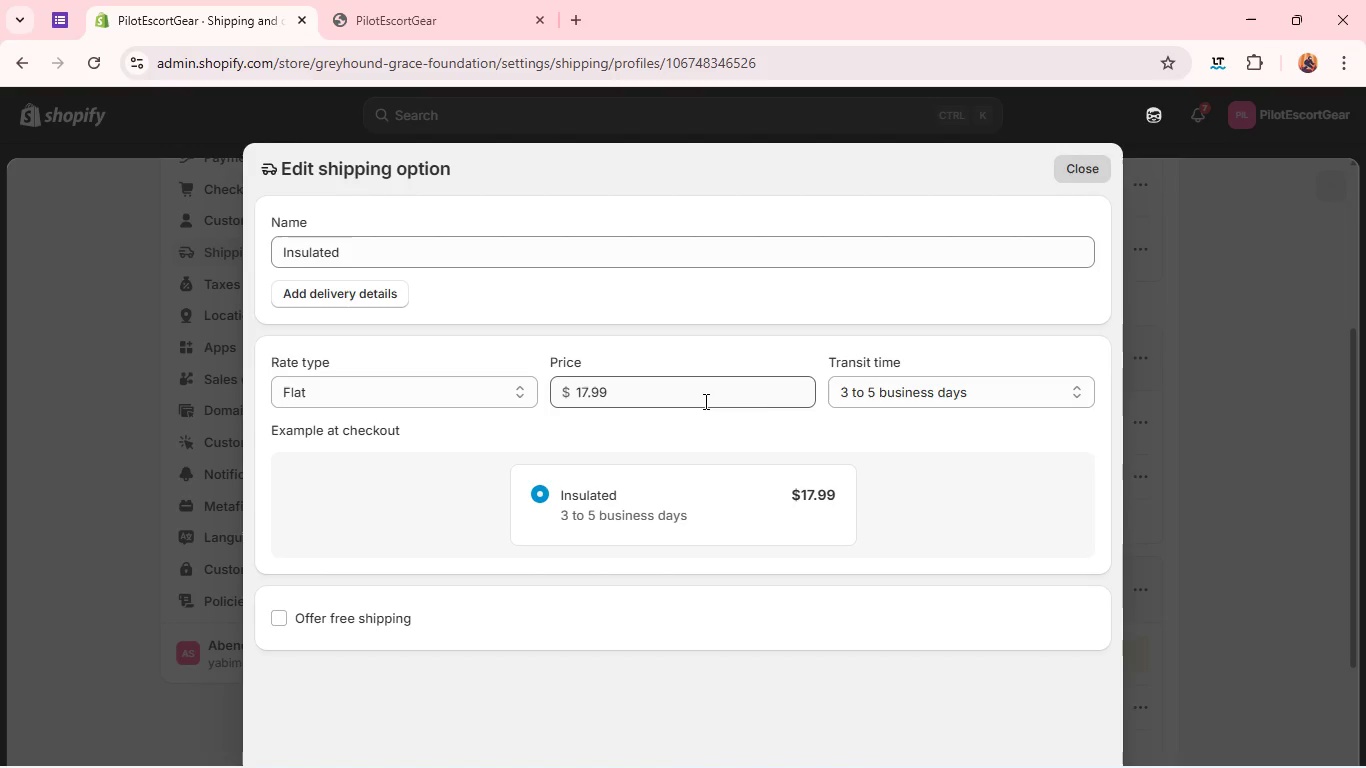 
left_click([1094, 178])
 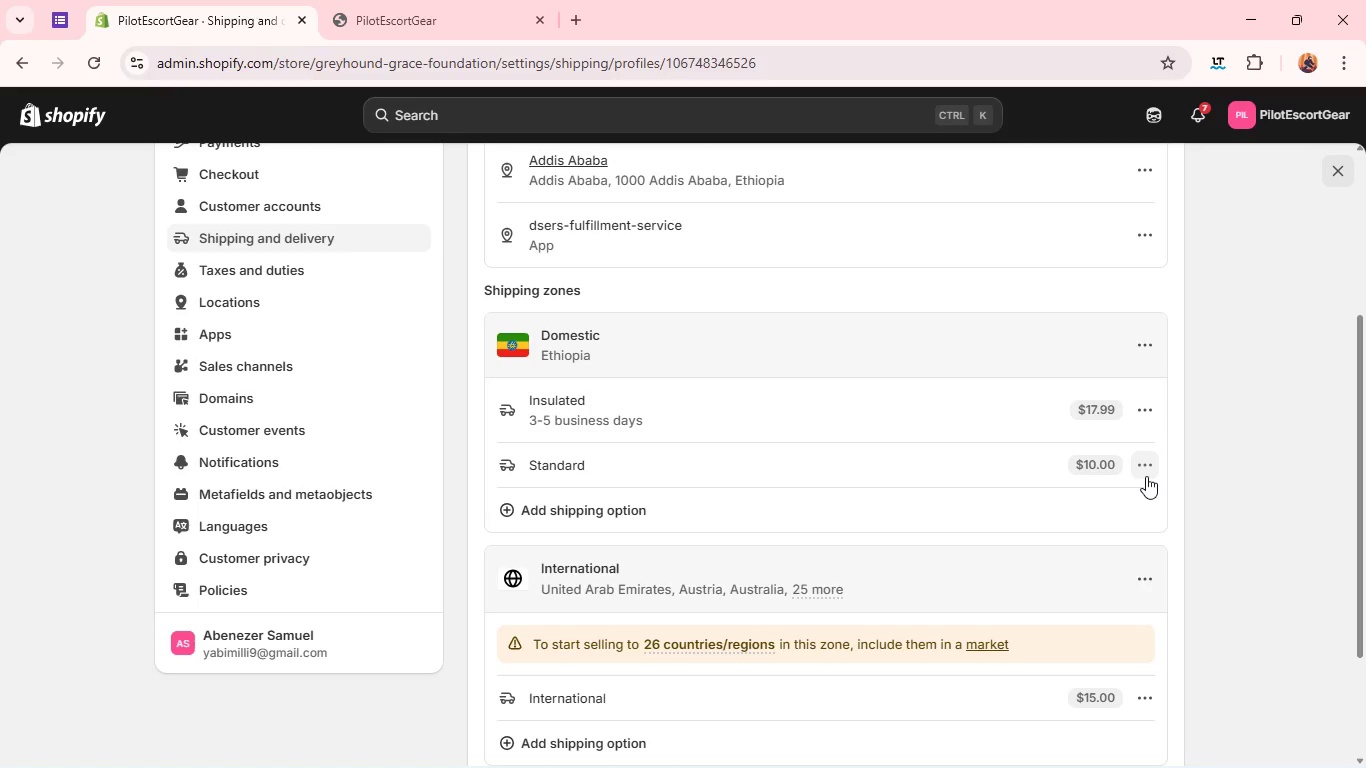 
wait(5.19)
 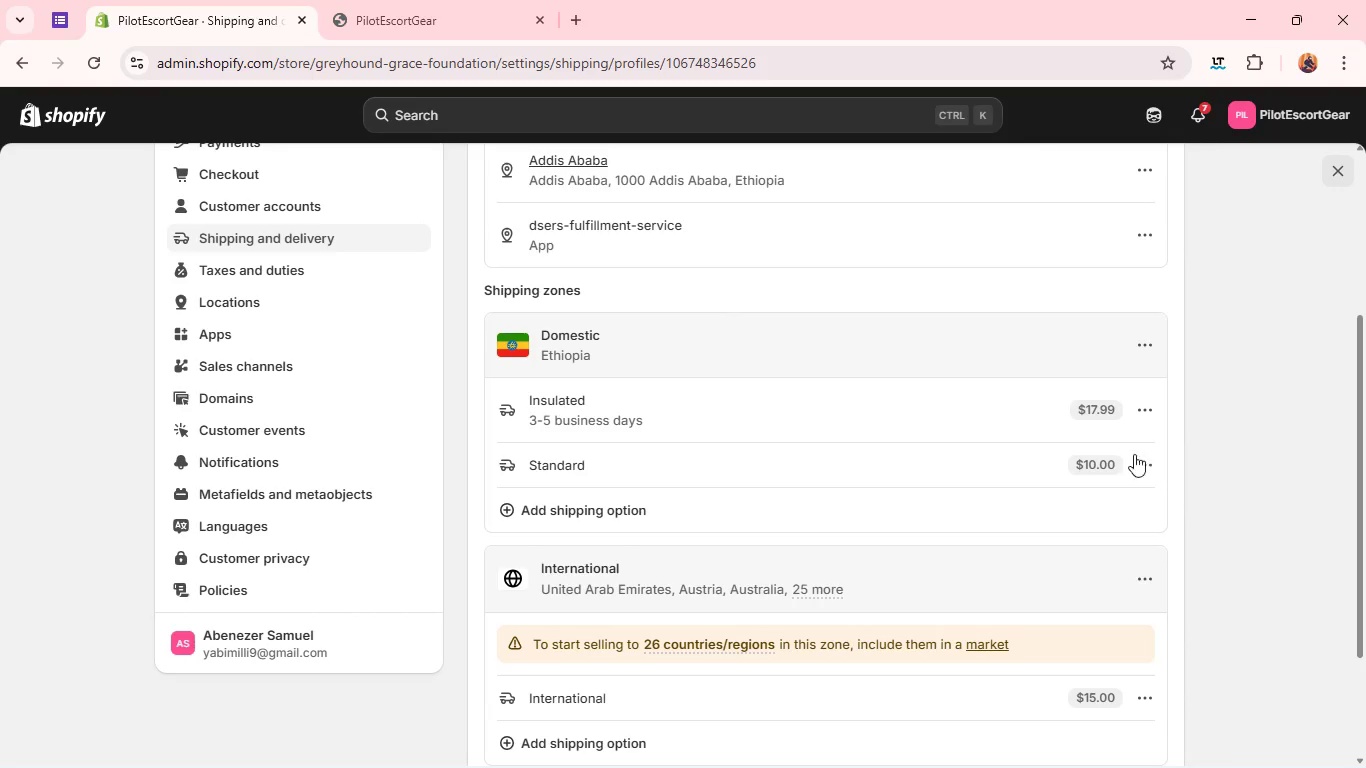 
left_click([1146, 476])
 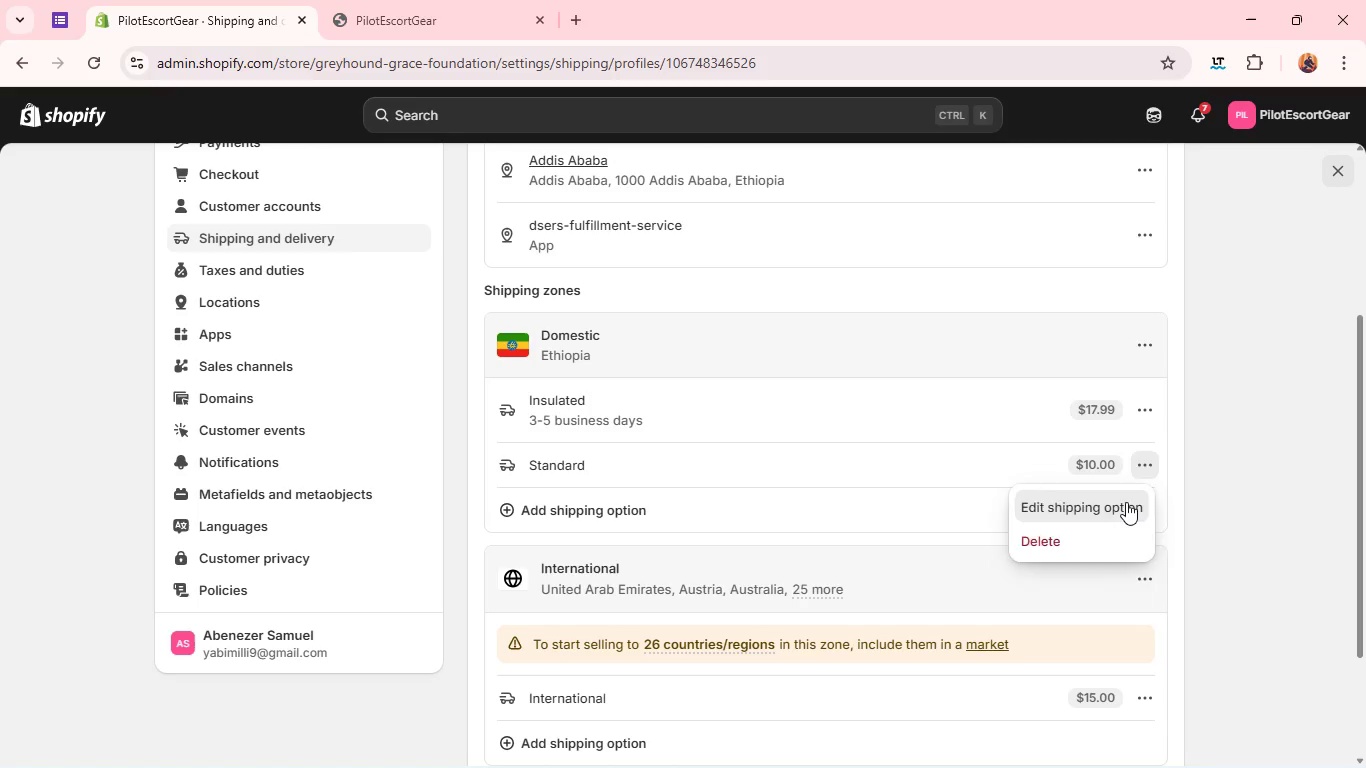 
left_click([1126, 502])
 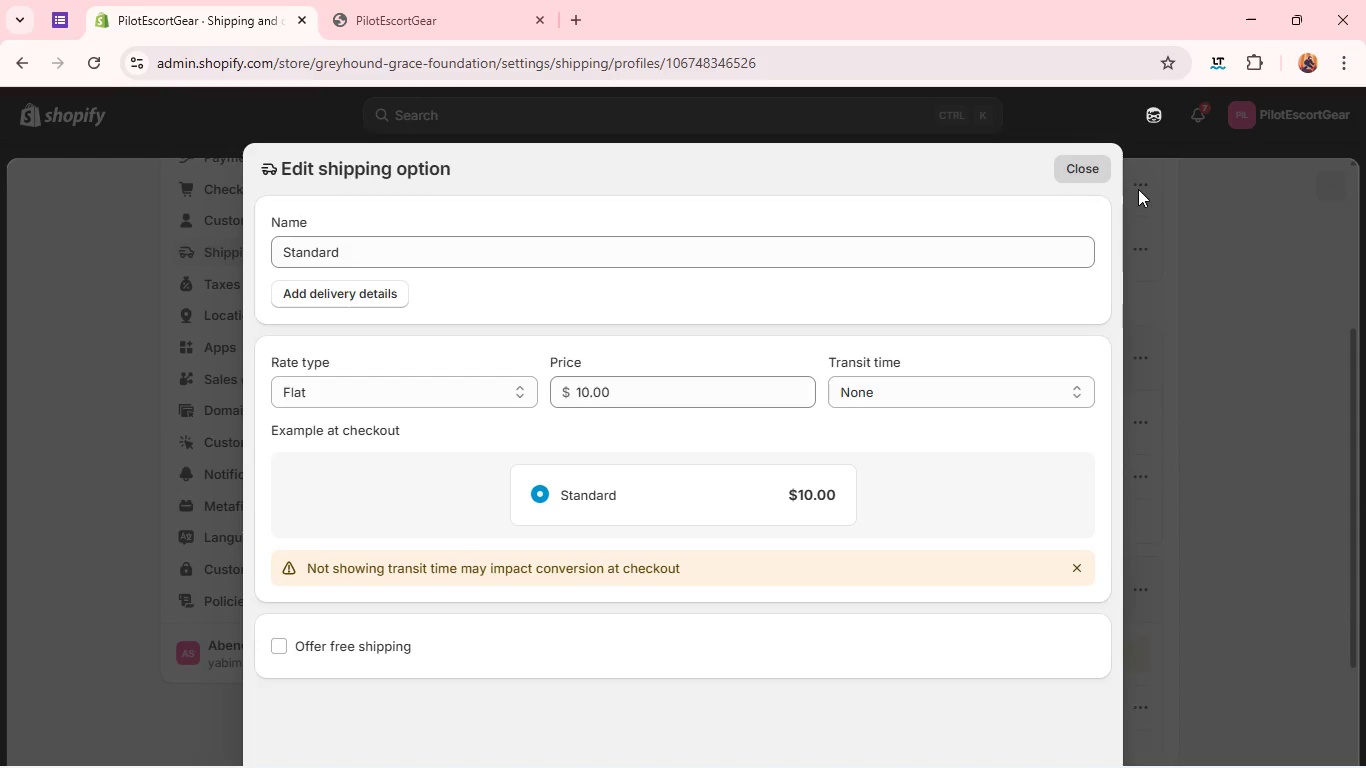 
wait(5.91)
 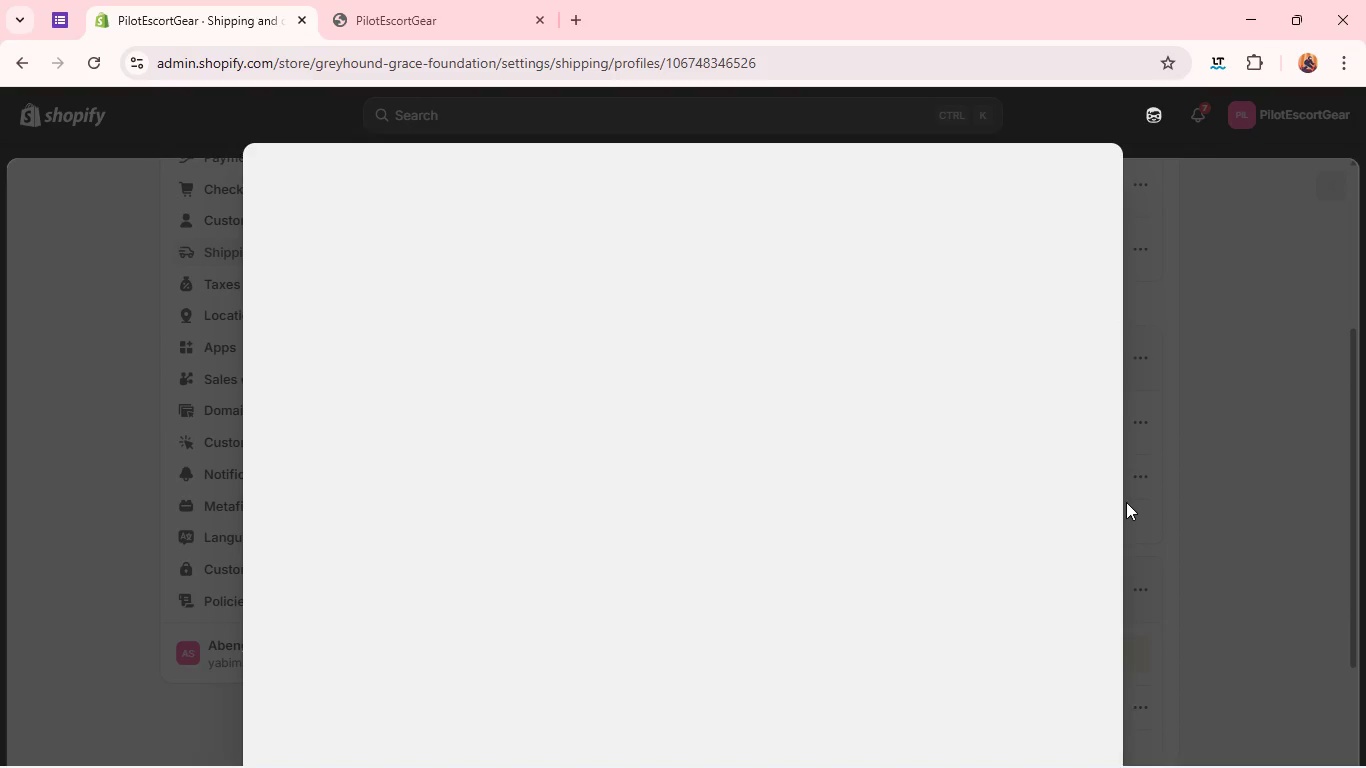 
left_click([1096, 162])
 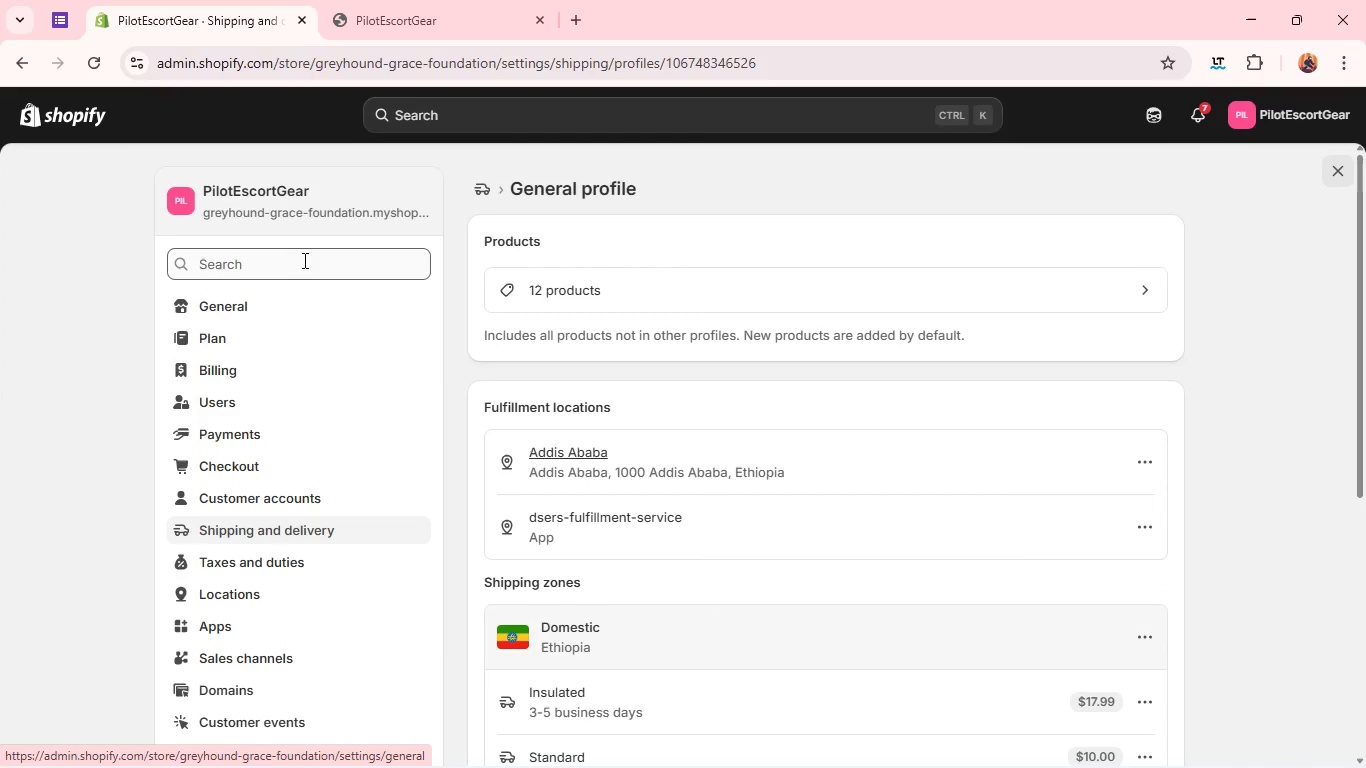 
left_click([302, 258])
 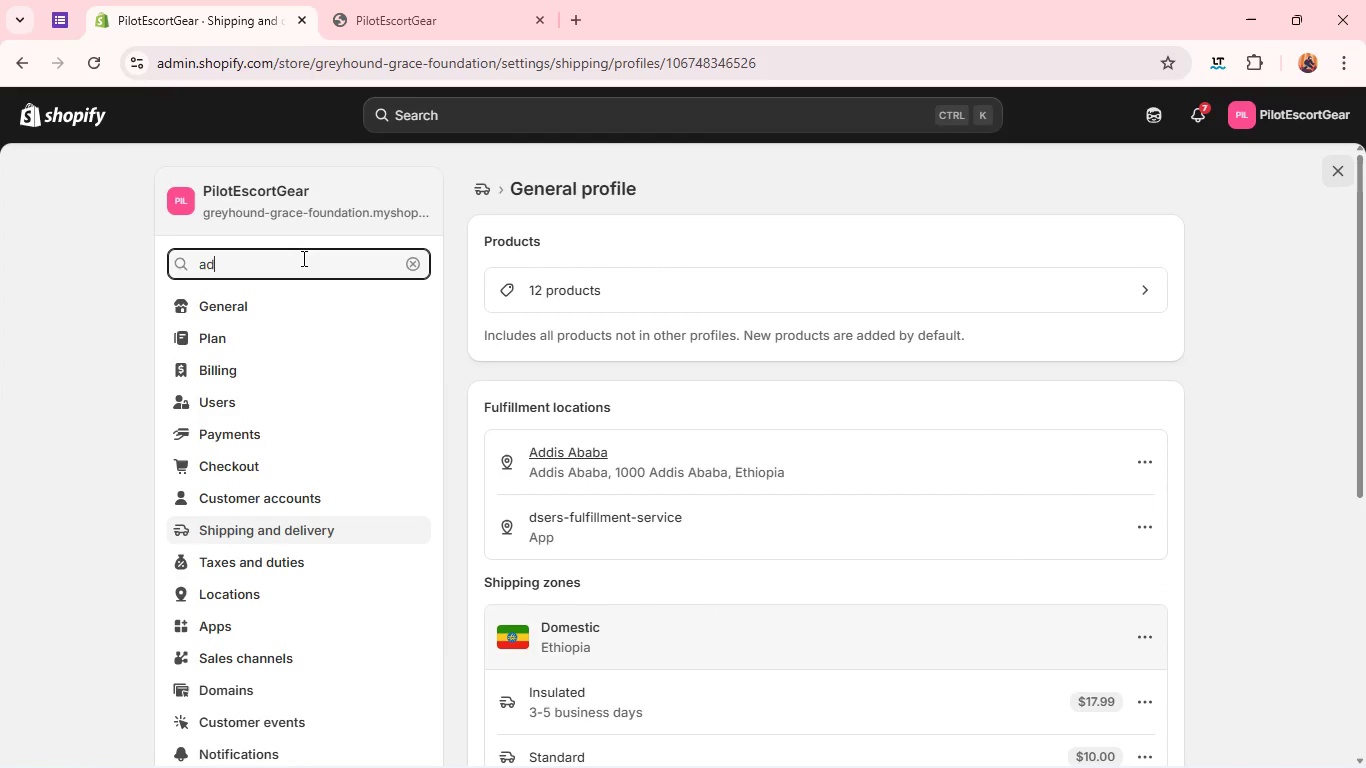 
type(add rate)
 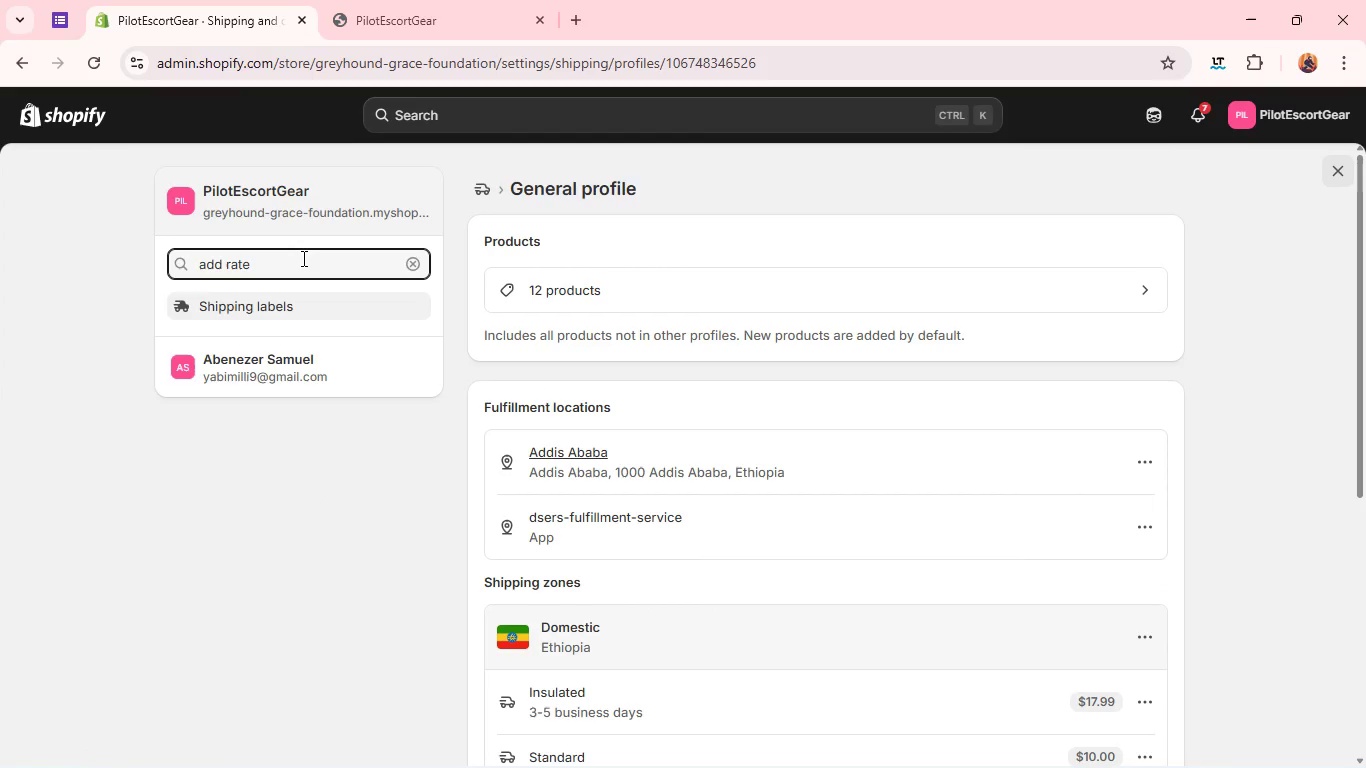 
key(Enter)
 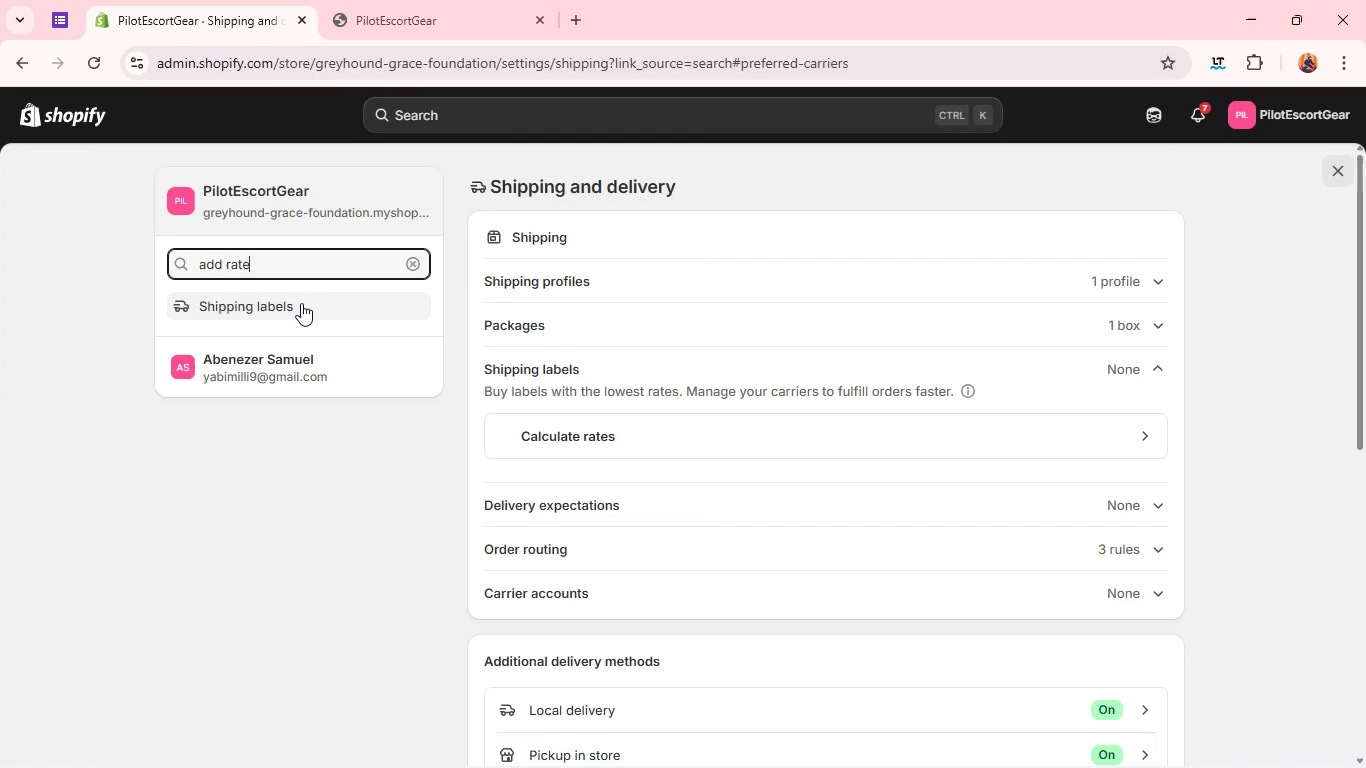 
mouse_move([324, 306])
 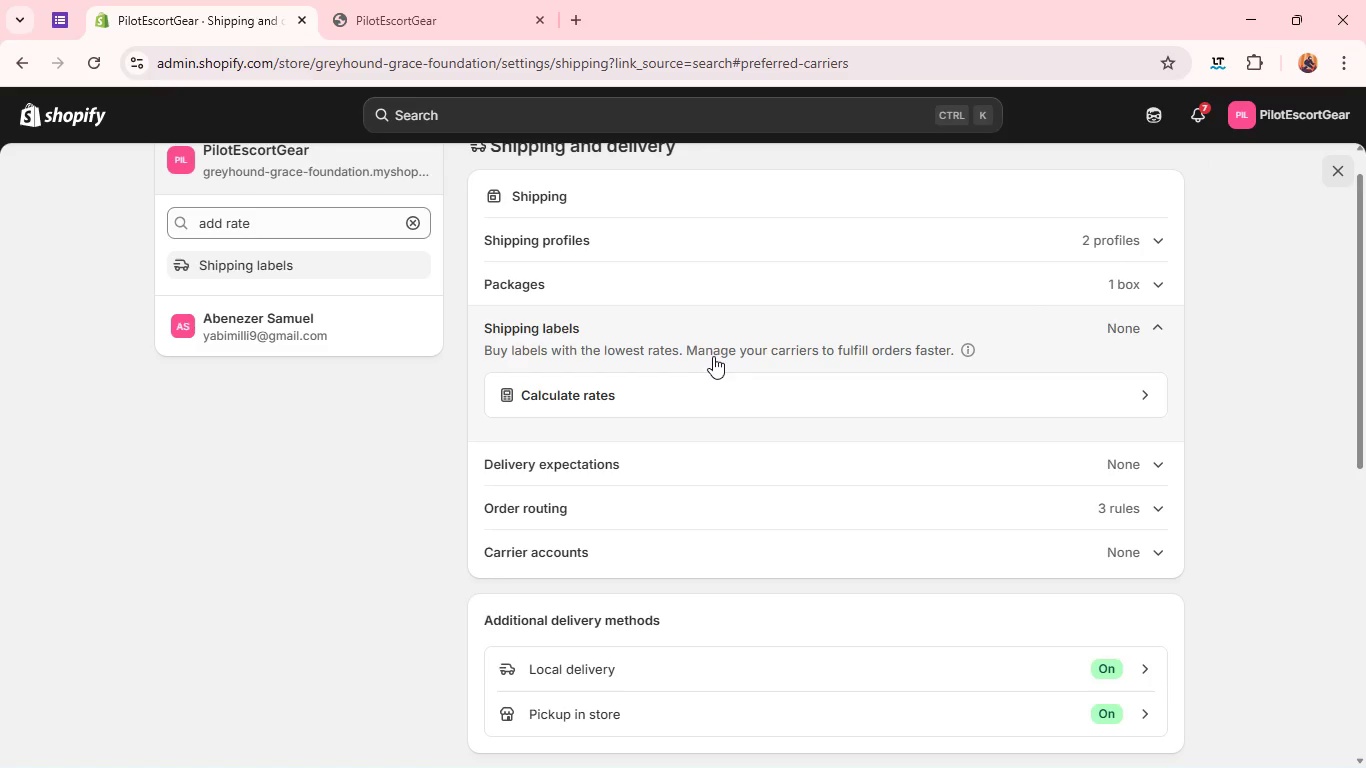 
left_click([724, 360])
 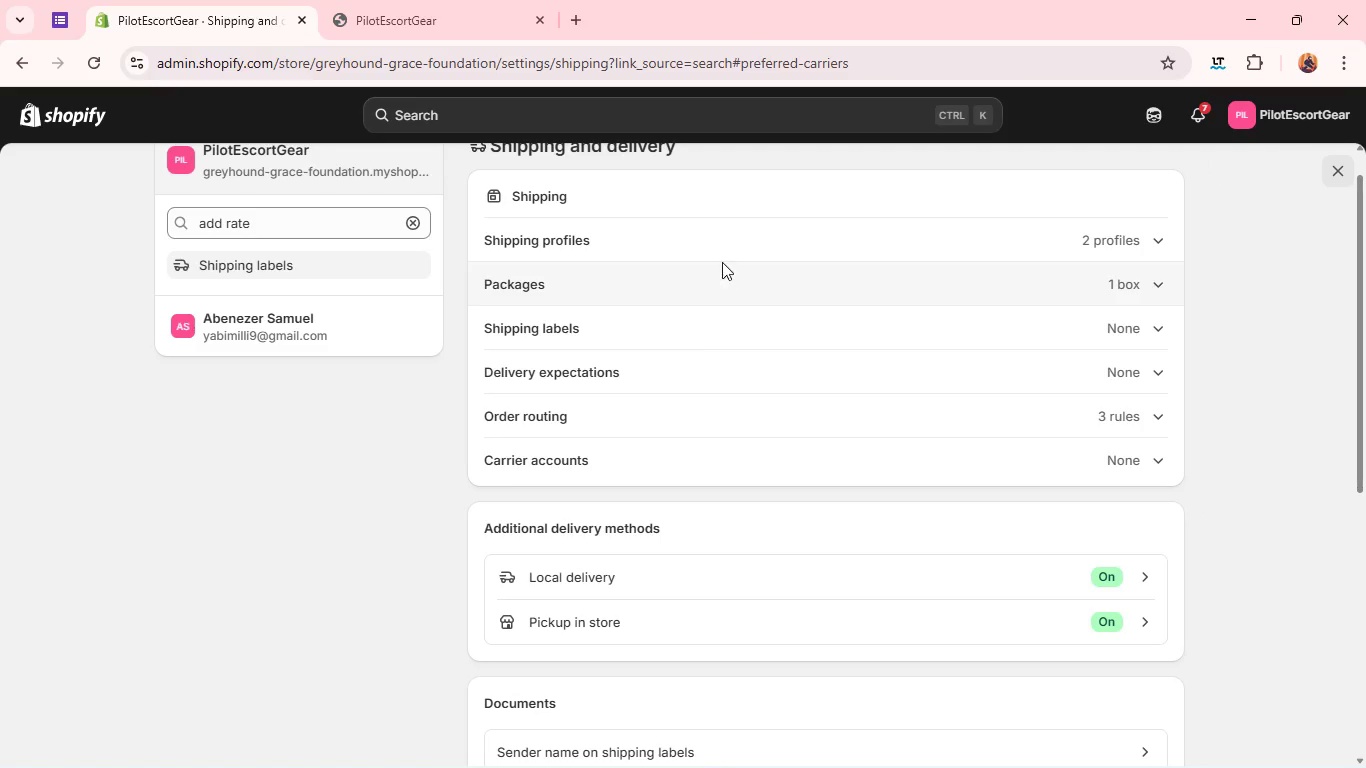 
left_click([724, 260])
 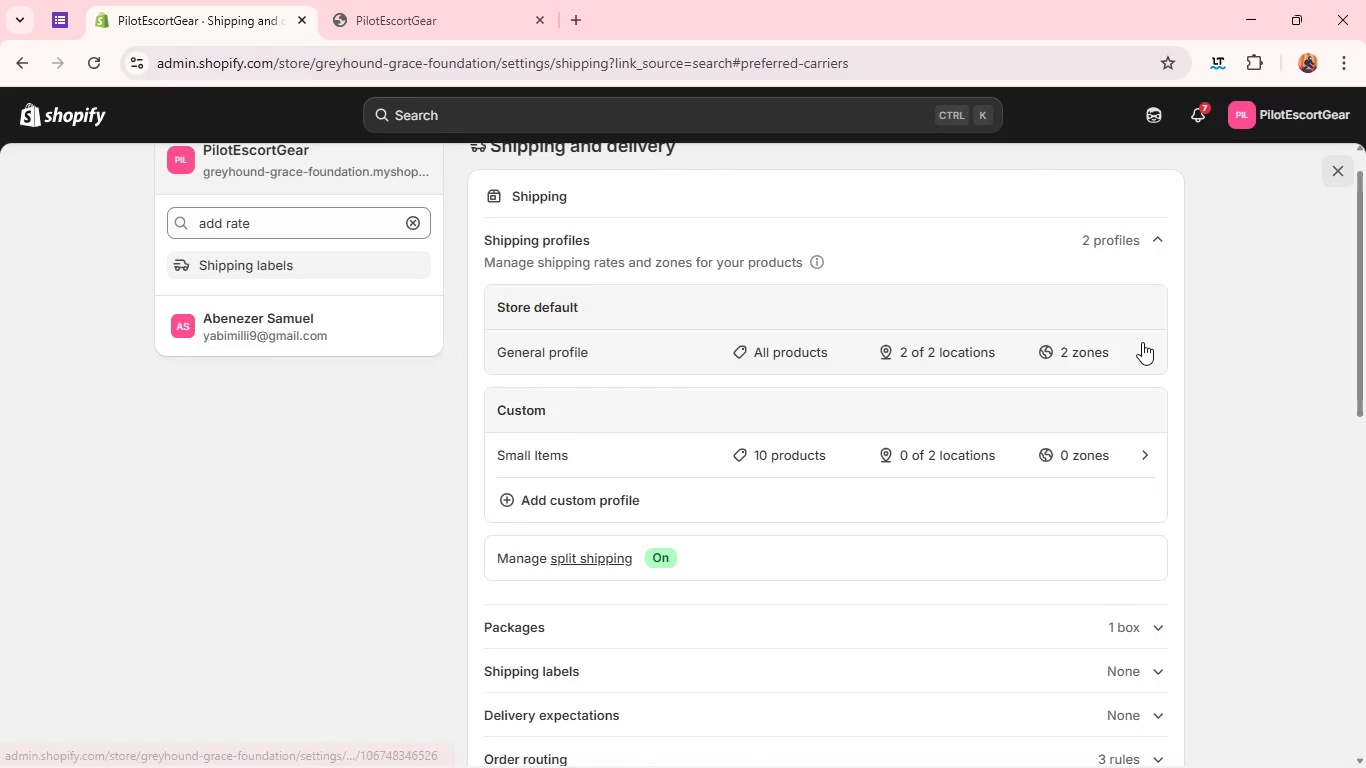 
left_click([1142, 342])
 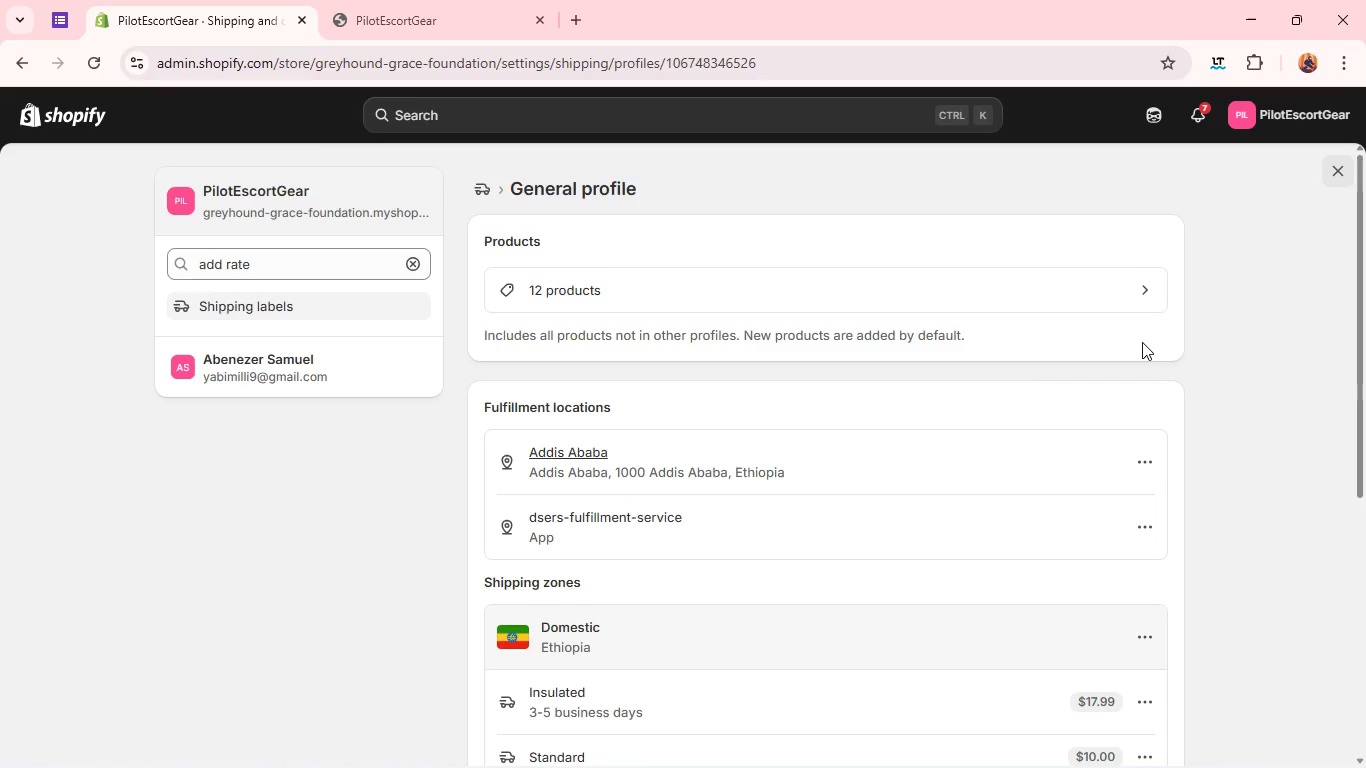 
wait(14.89)
 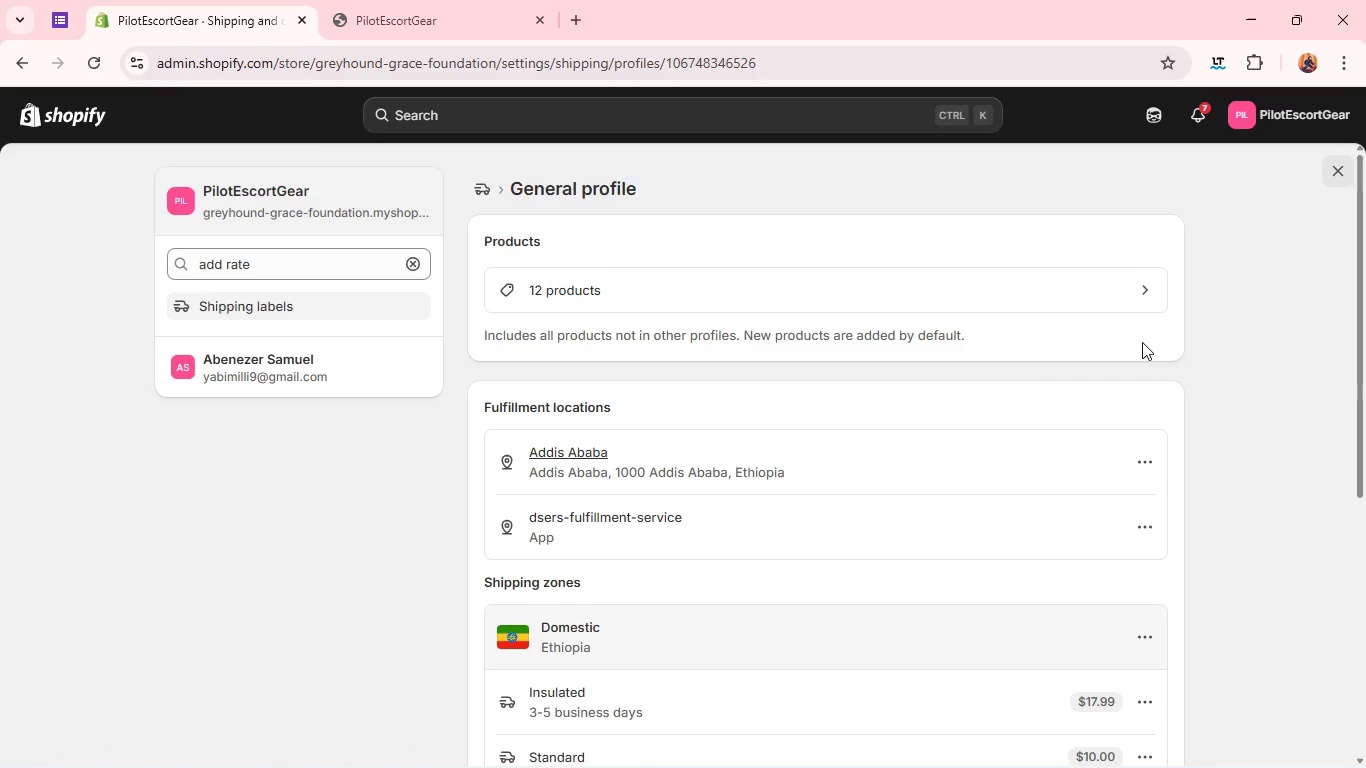 
left_click([1151, 295])
 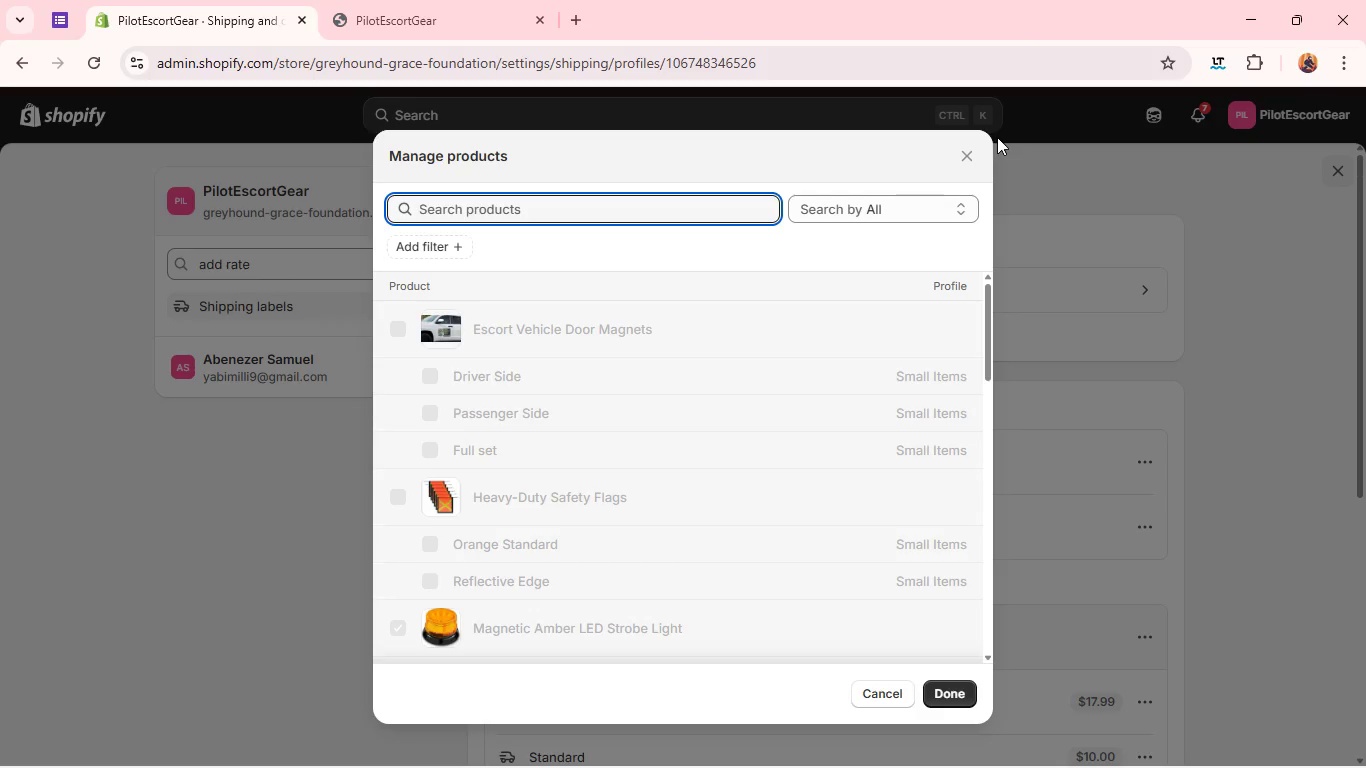 
left_click([967, 148])
 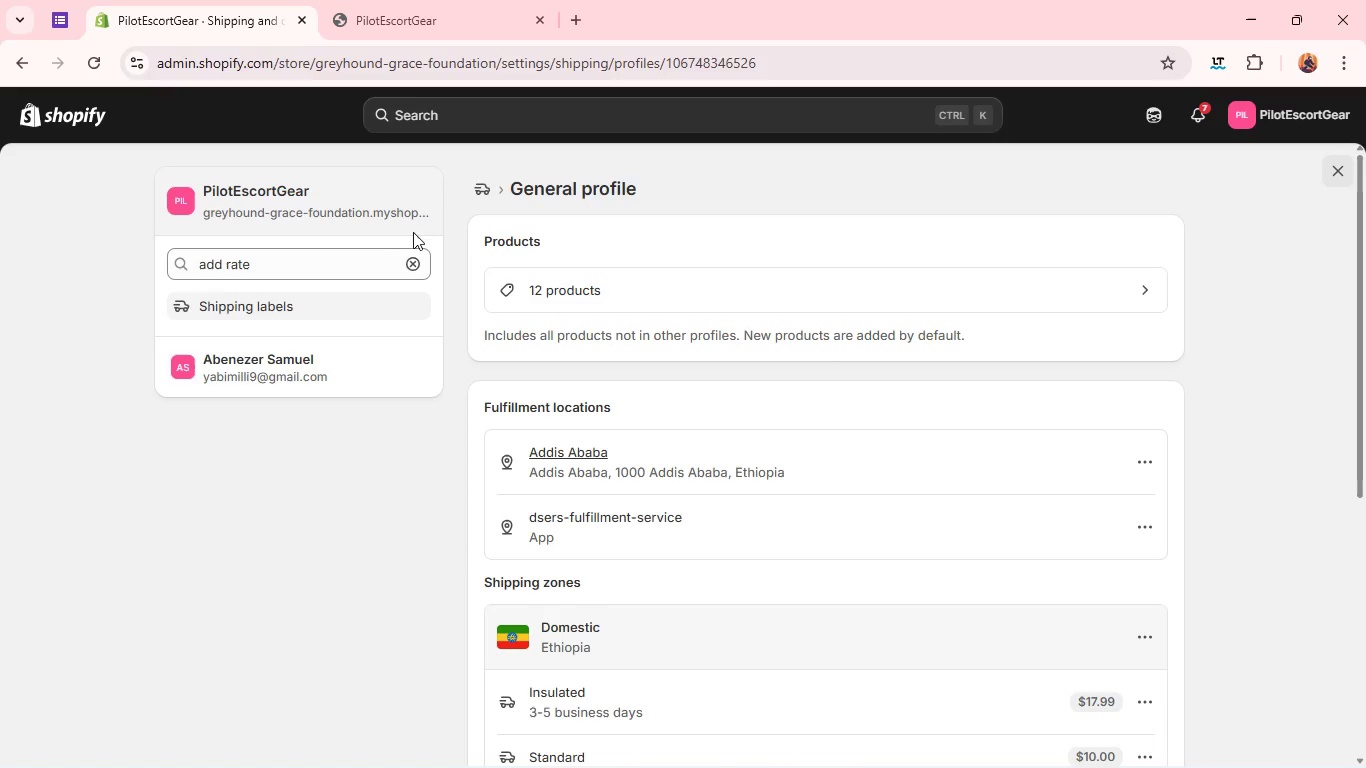 
wait(6.2)
 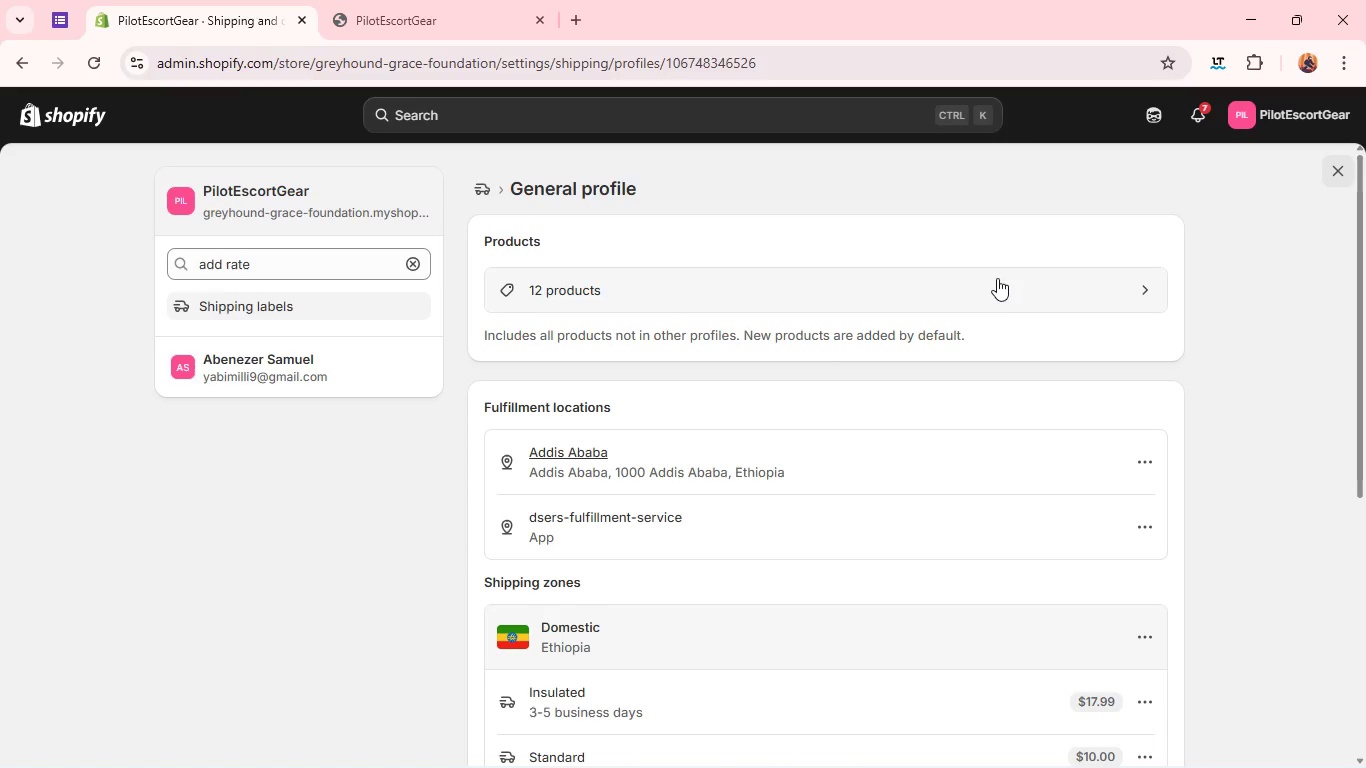 
left_click([372, 305])
 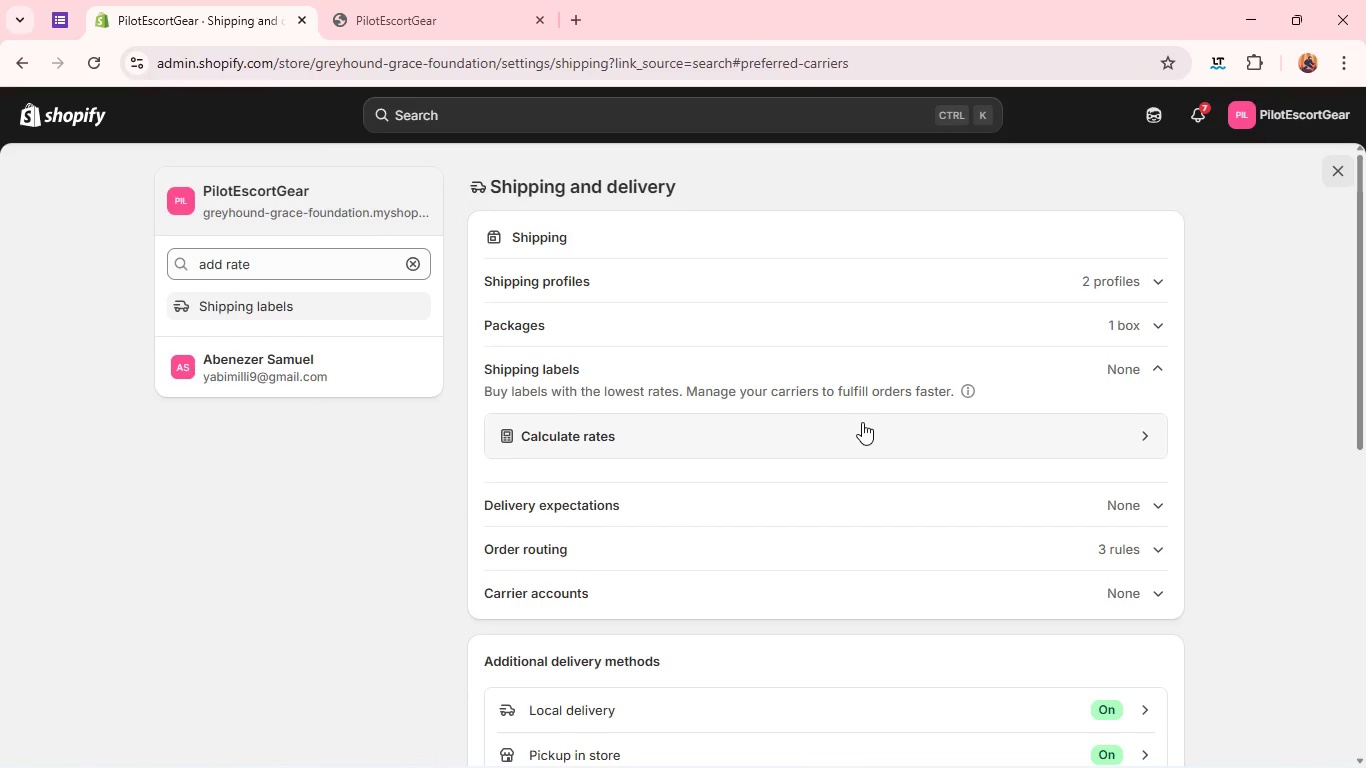 
wait(22.73)
 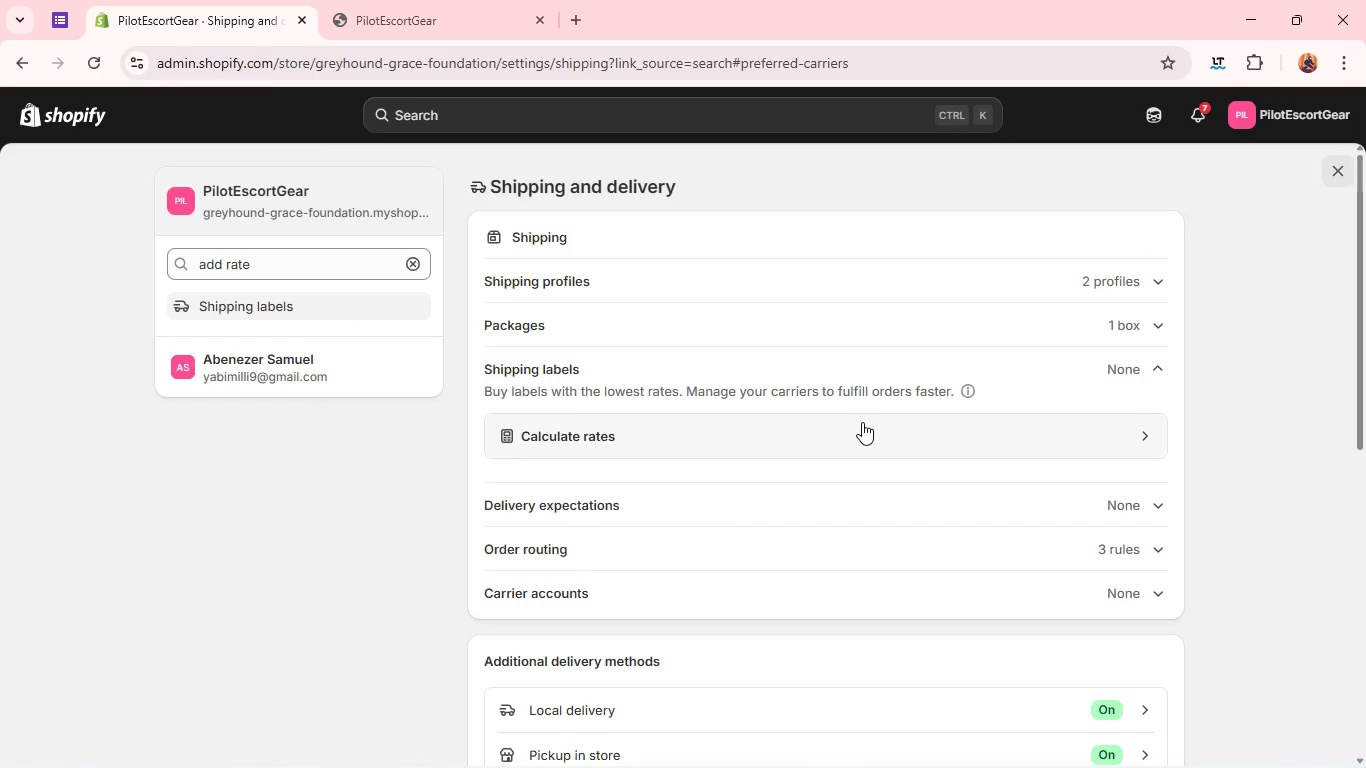 
left_click([907, 412])
 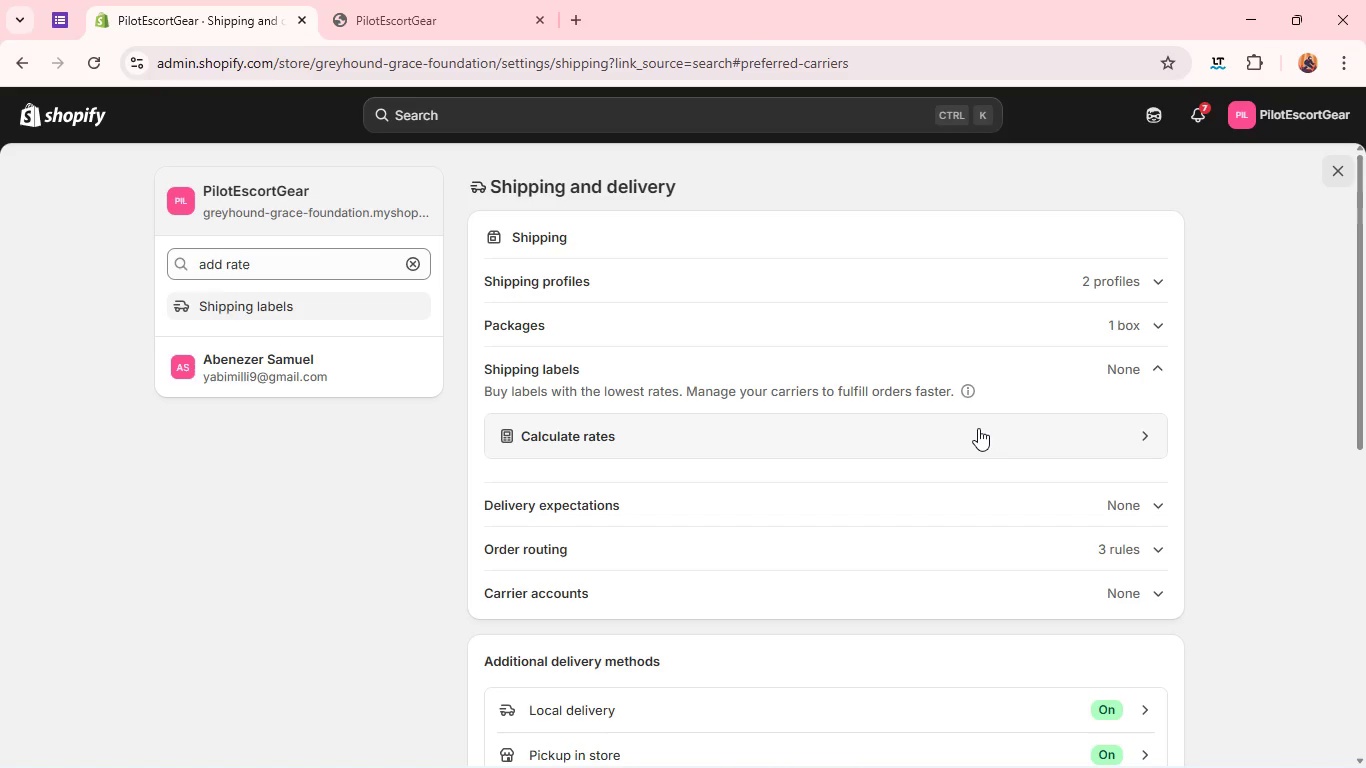 
left_click([978, 428])
 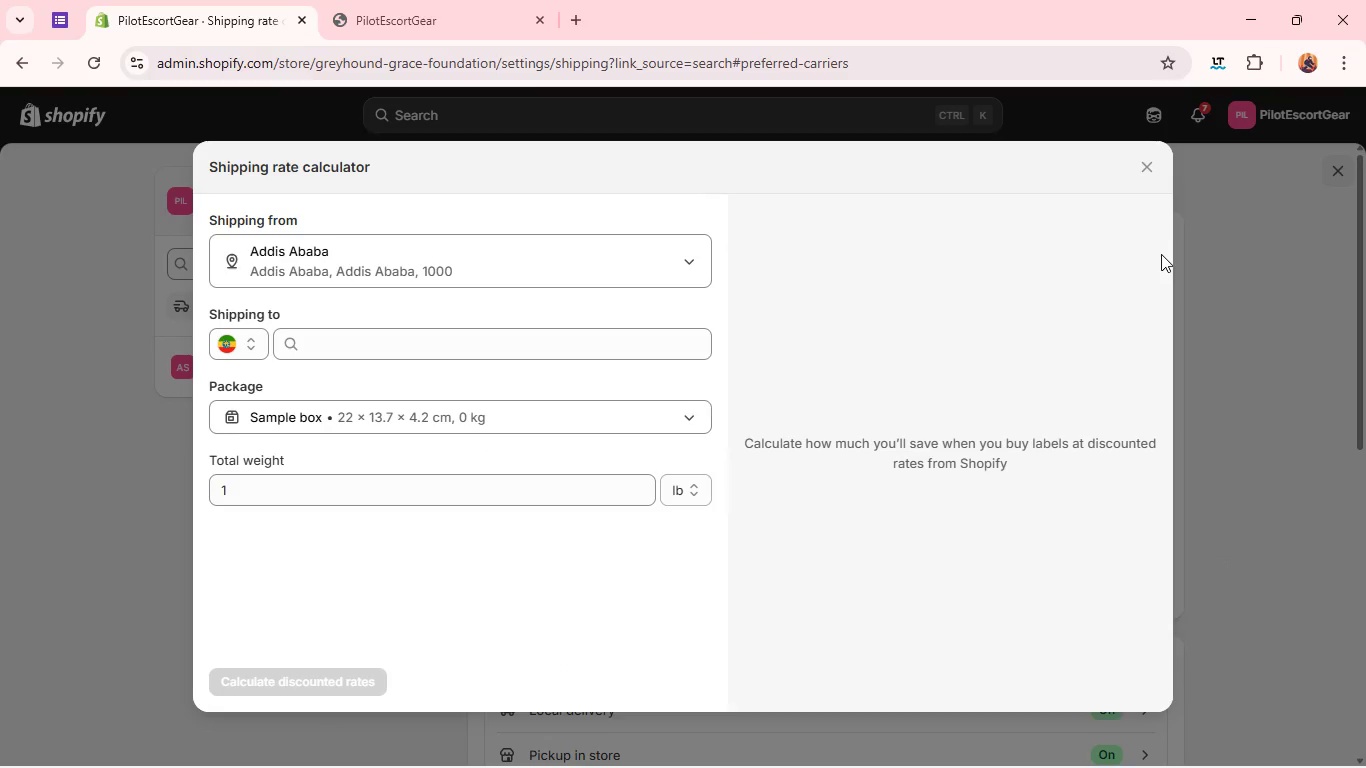 
wait(5.73)
 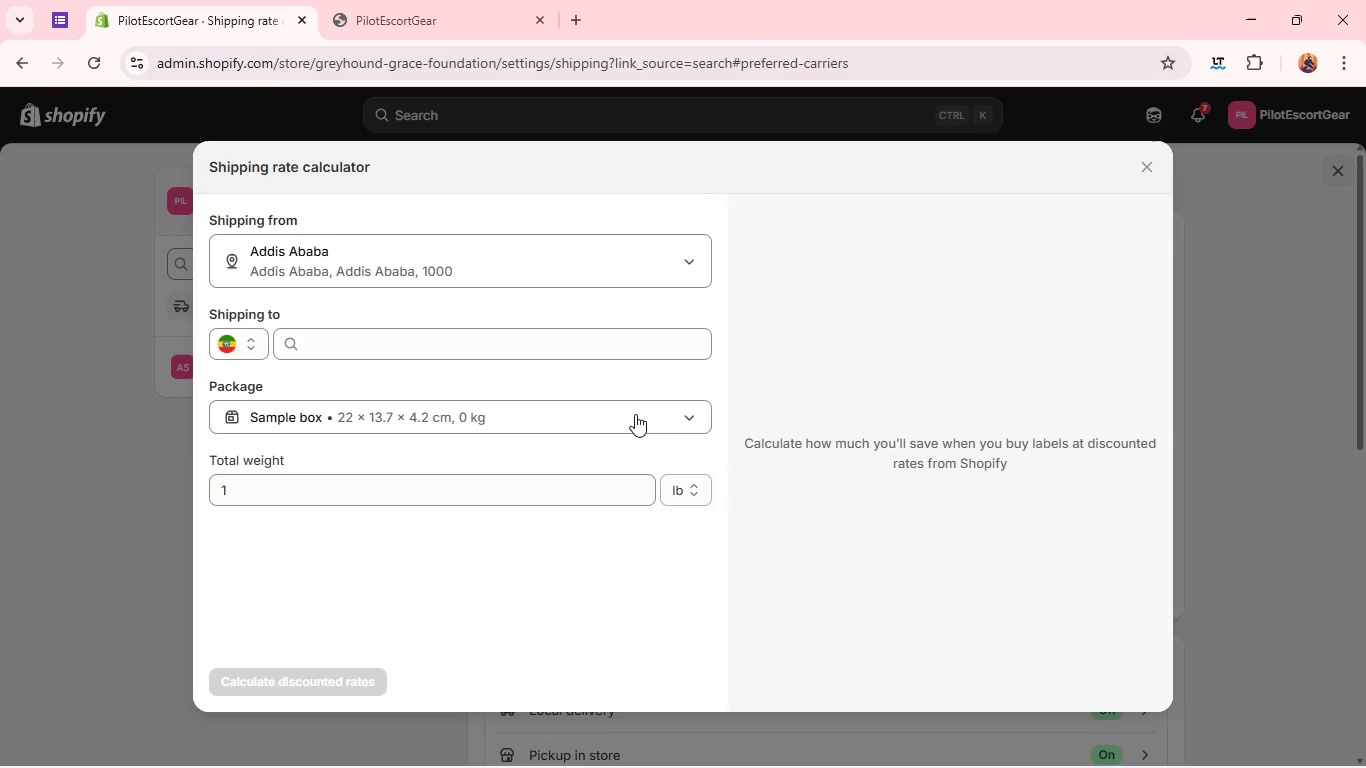 
left_click([1132, 162])
 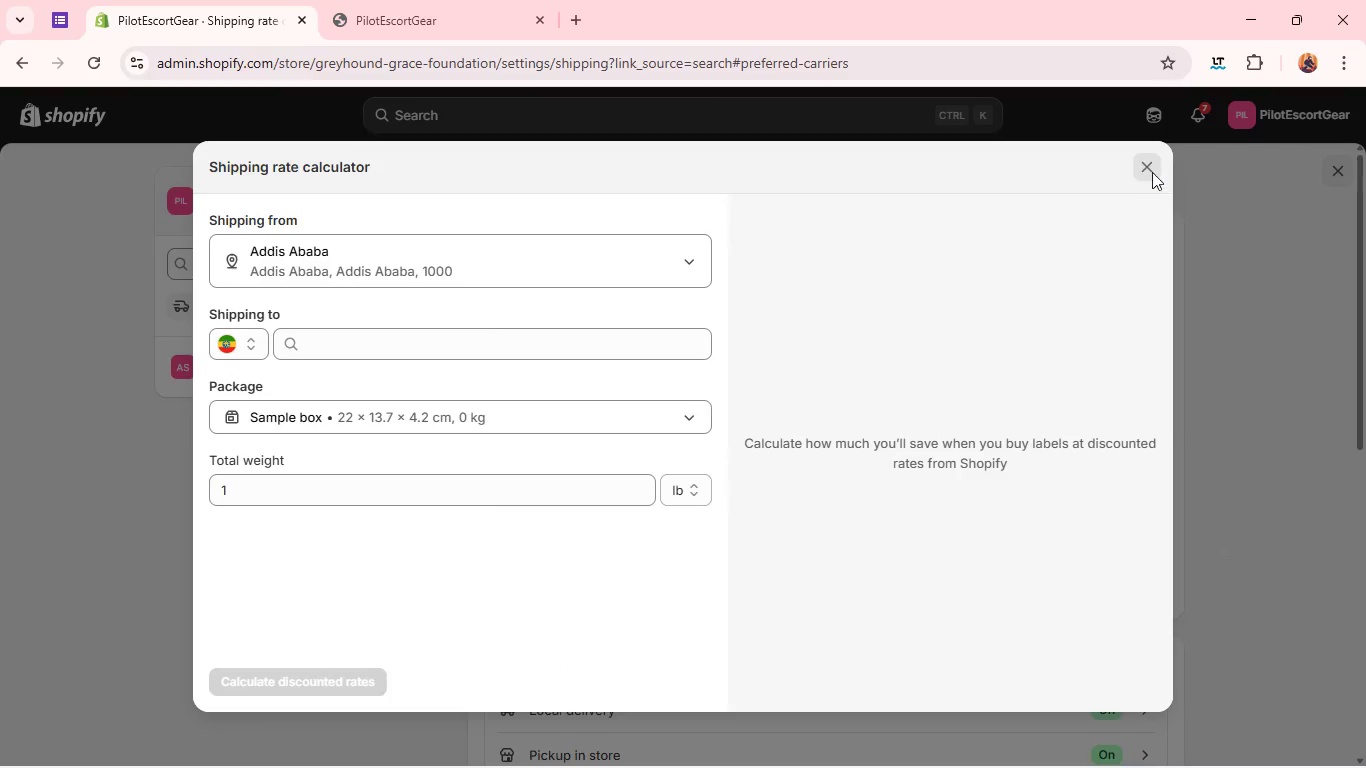 
left_click([1152, 172])
 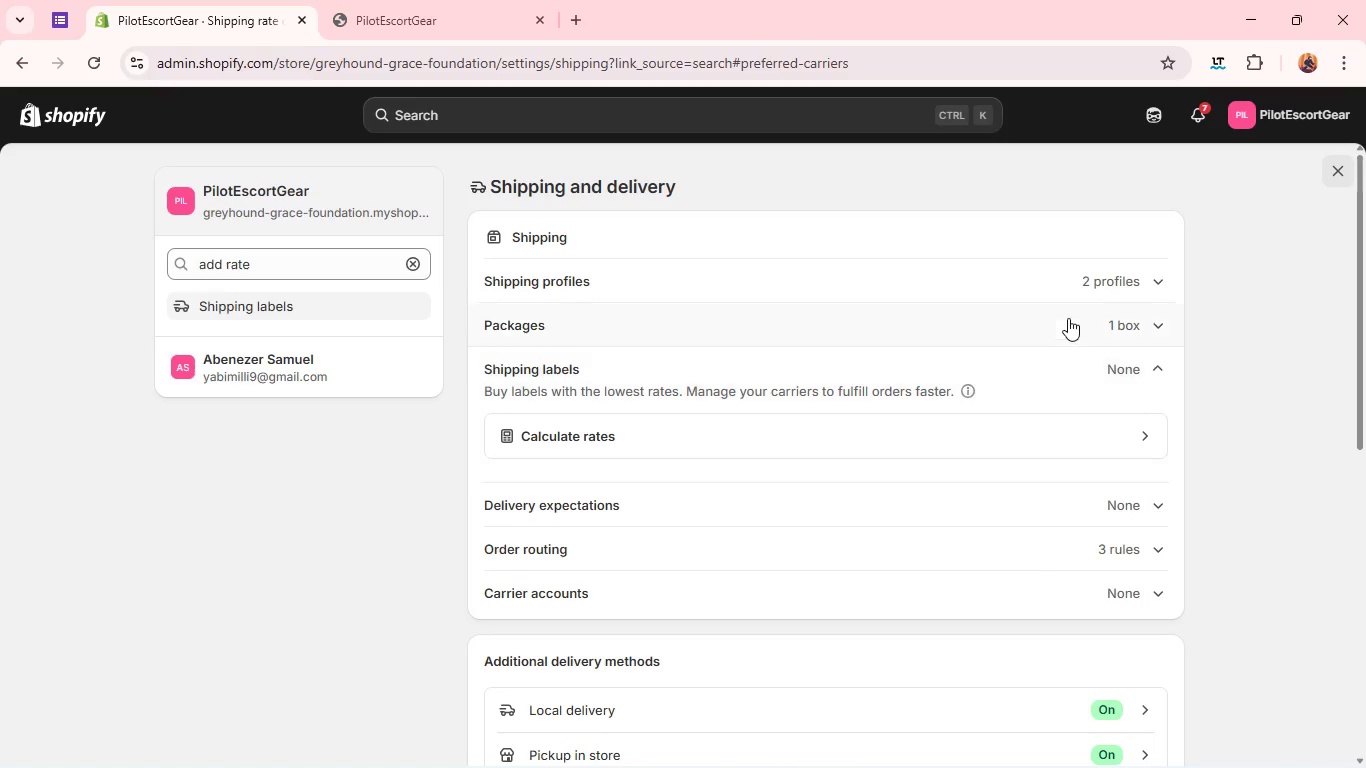 
wait(5.66)
 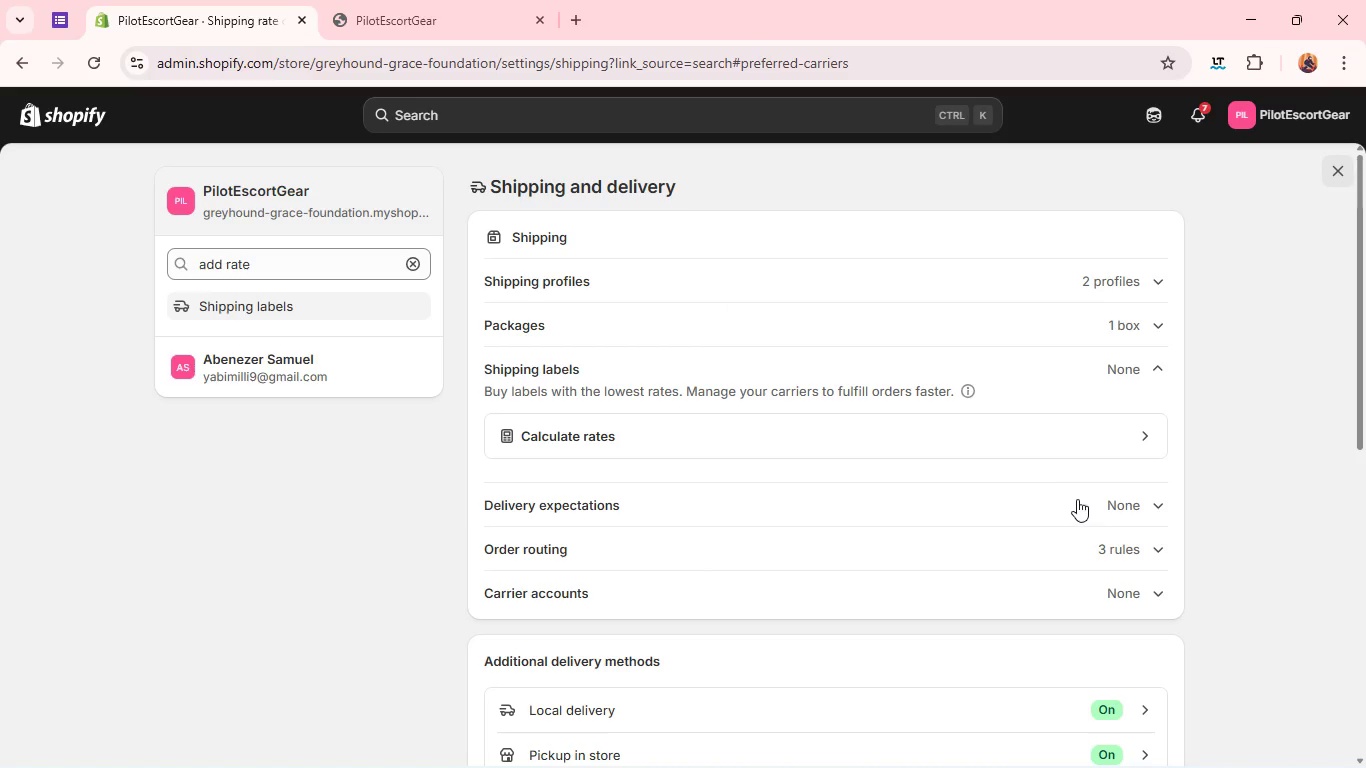 
left_click([1060, 283])
 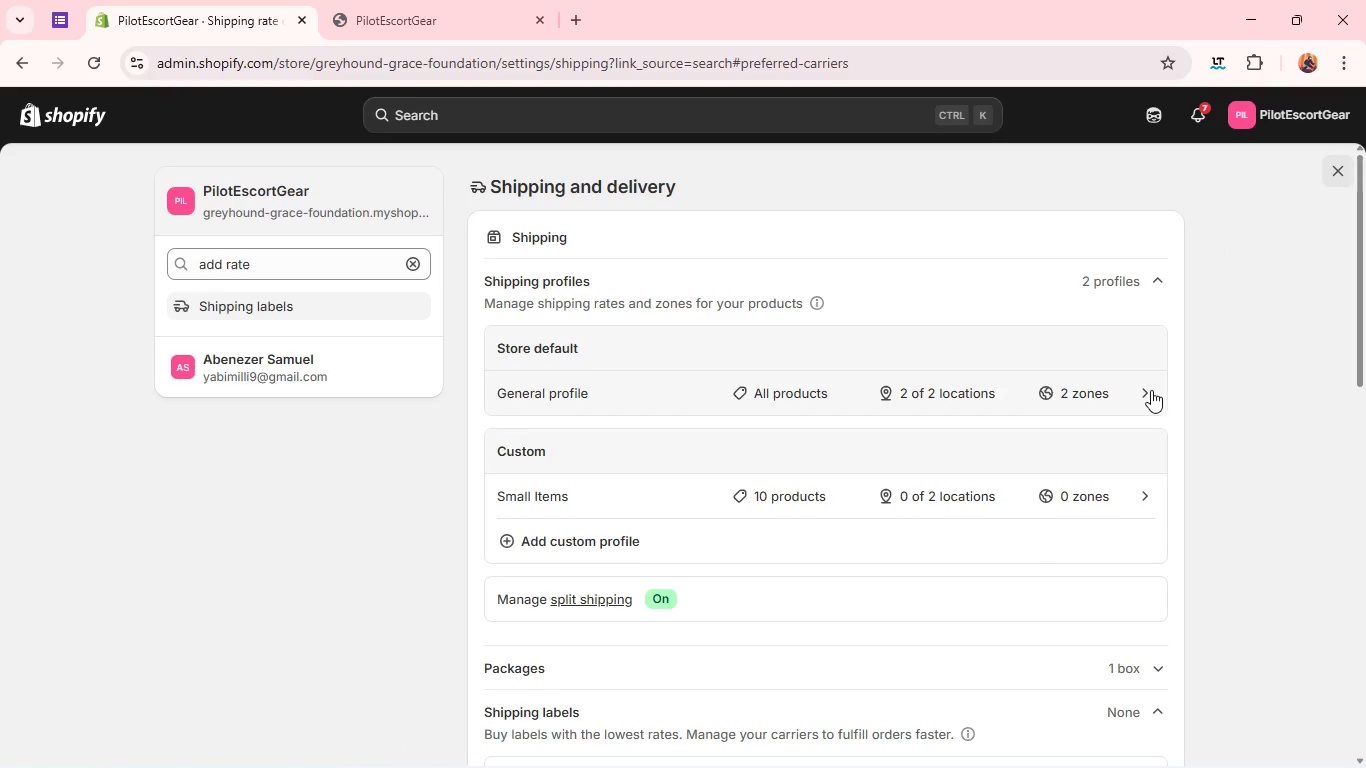 
wait(5.77)
 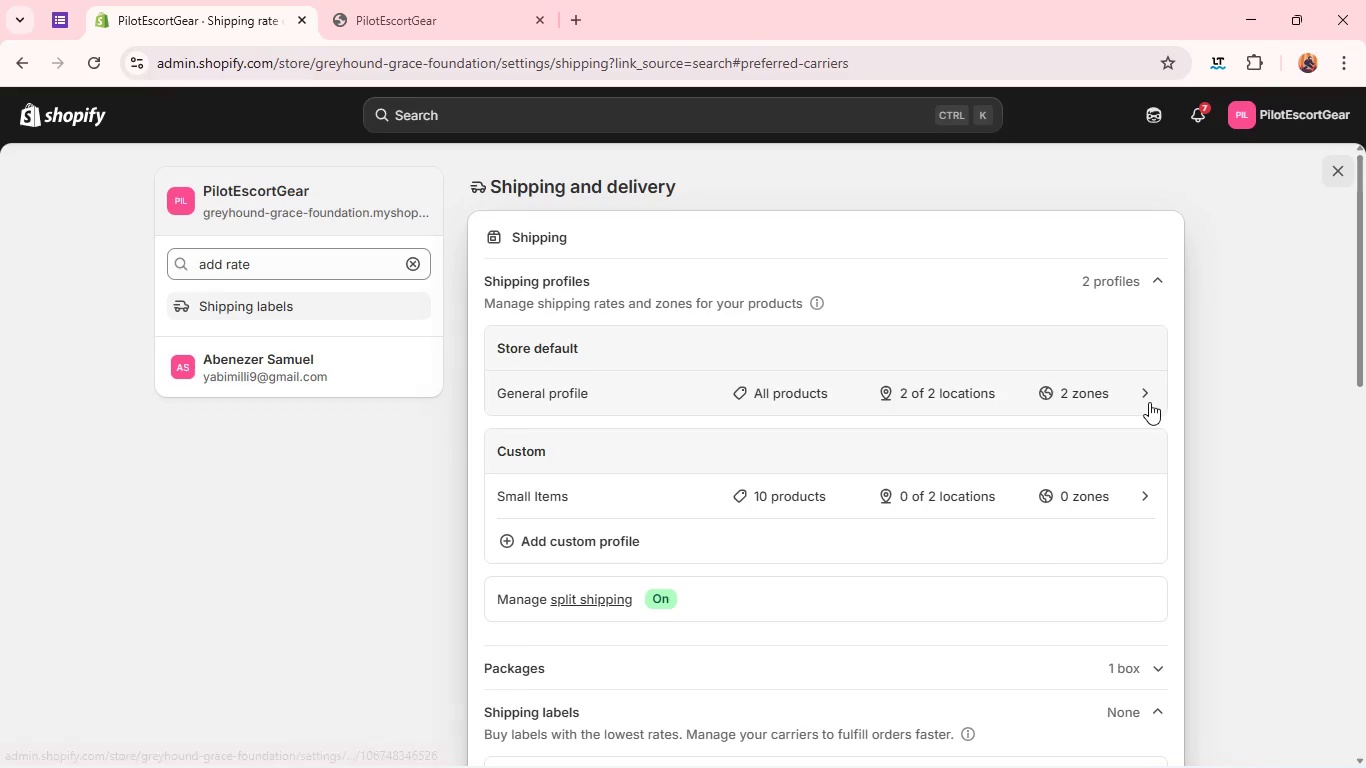 
right_click([1147, 392])
 